 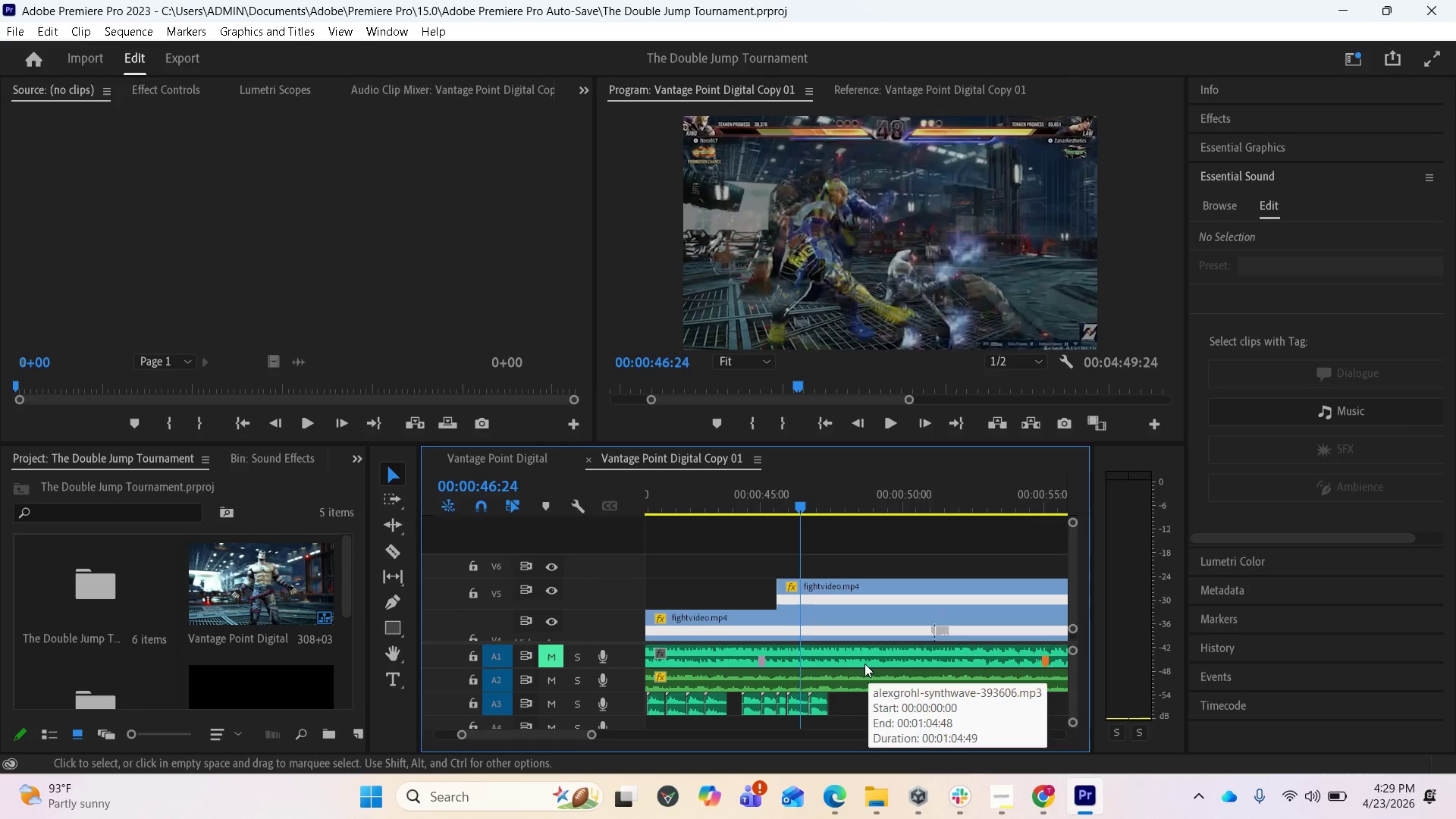 
left_click_drag(start_coordinate=[797, 500], to_coordinate=[797, 478])
 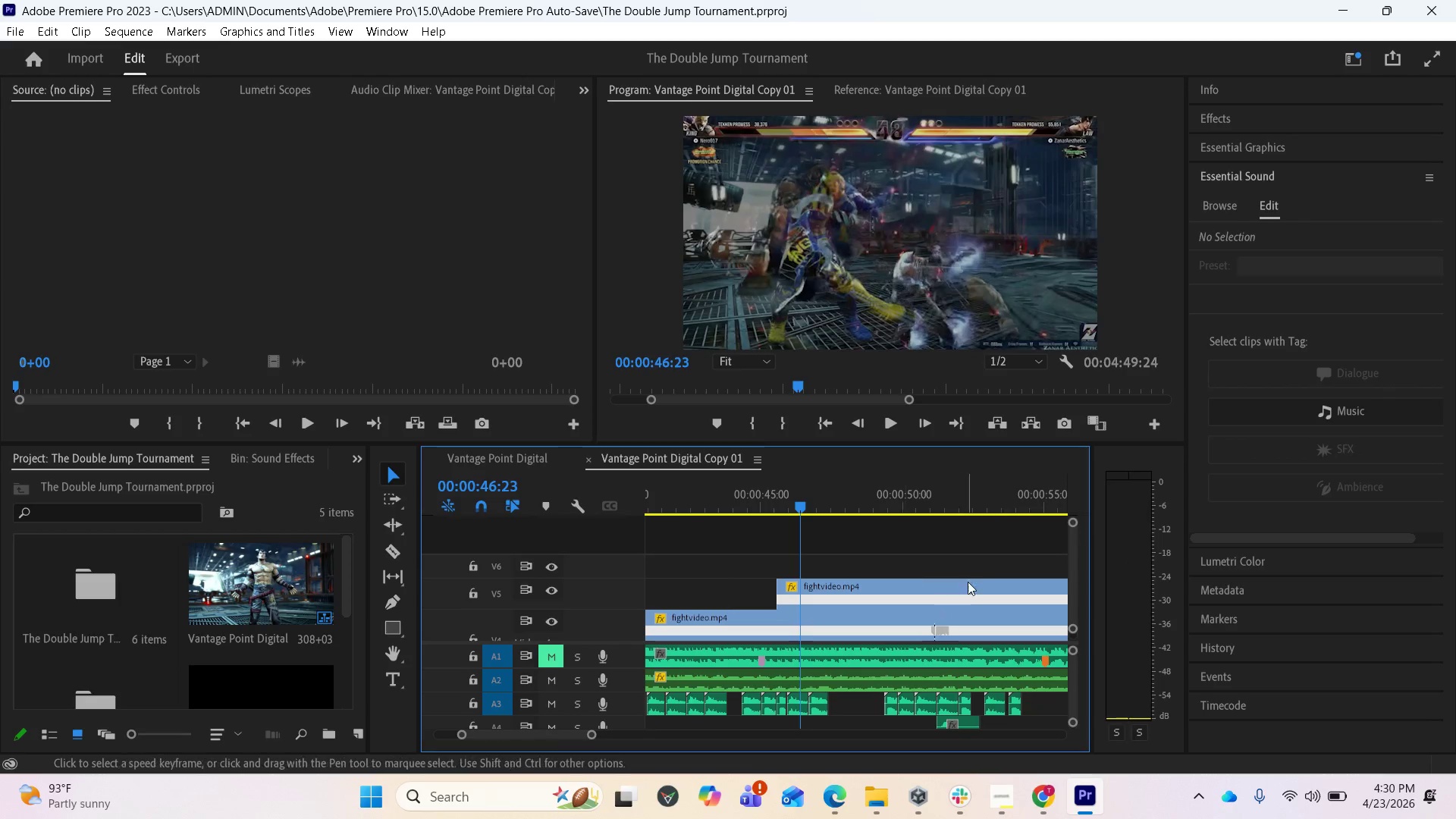 
left_click_drag(start_coordinate=[1071, 576], to_coordinate=[1077, 557])
 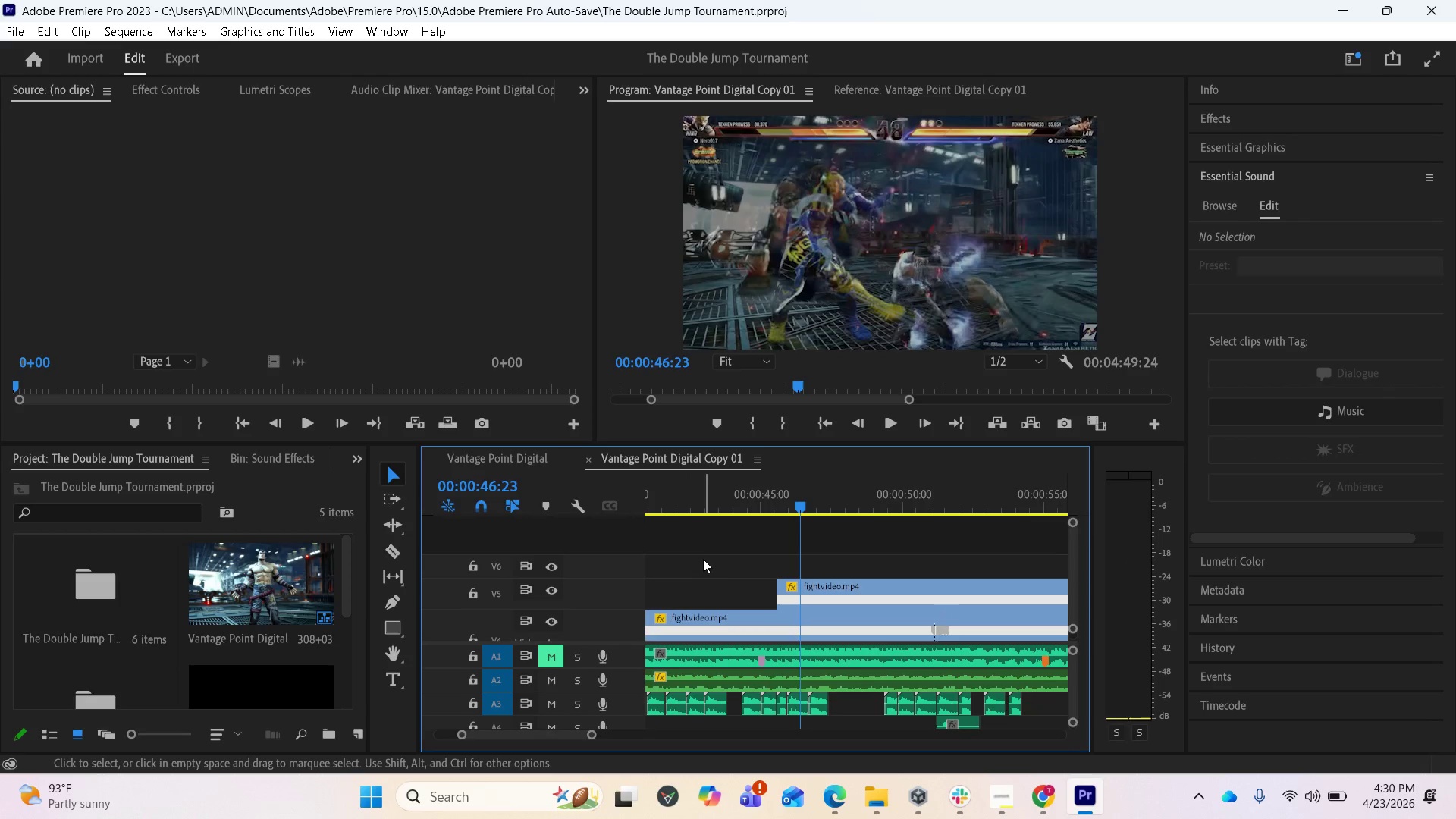 
left_click_drag(start_coordinate=[582, 578], to_coordinate=[583, 561])
 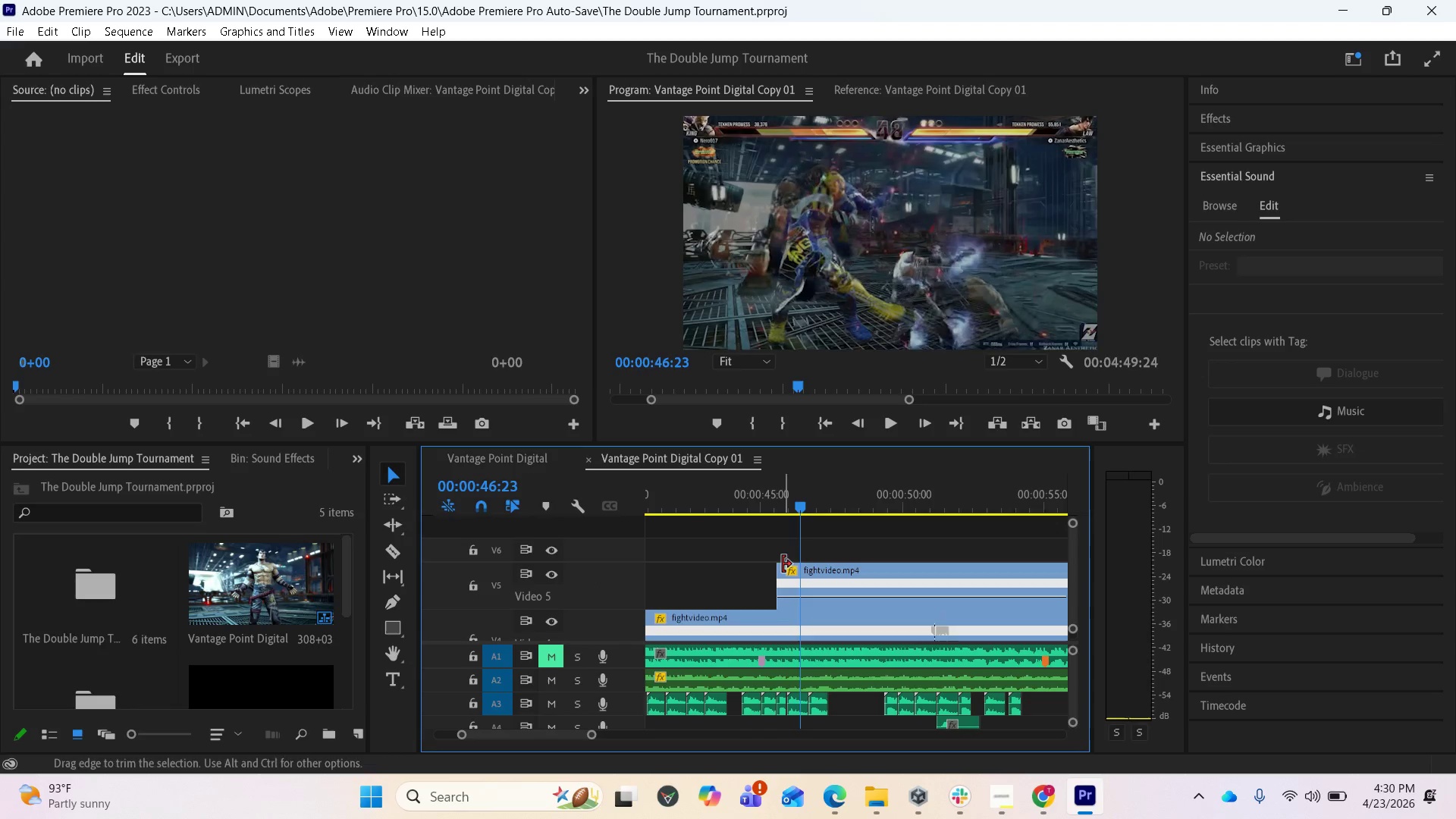 
left_click_drag(start_coordinate=[796, 504], to_coordinate=[756, 488])
 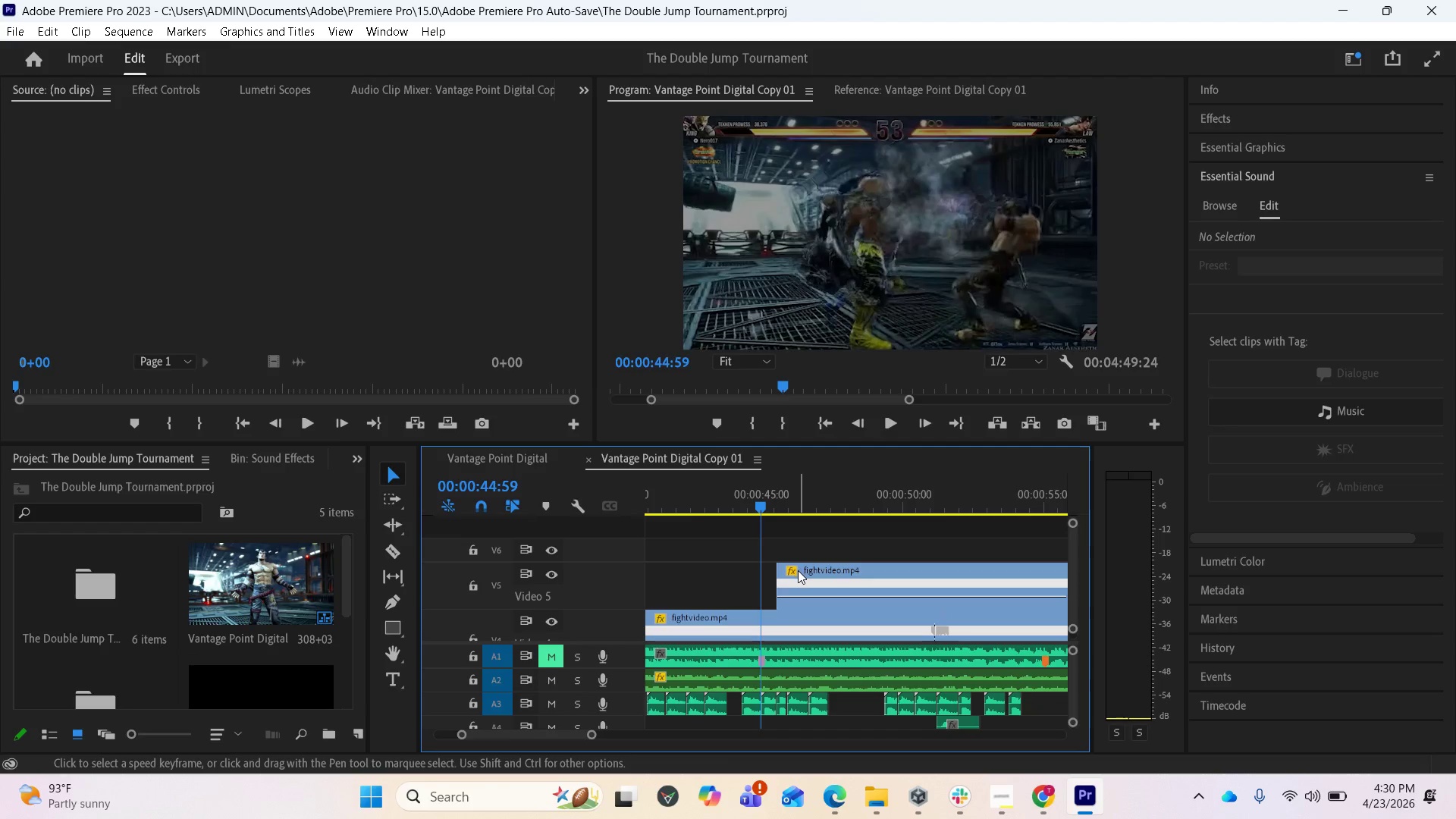 
left_click_drag(start_coordinate=[752, 502], to_coordinate=[783, 496])
 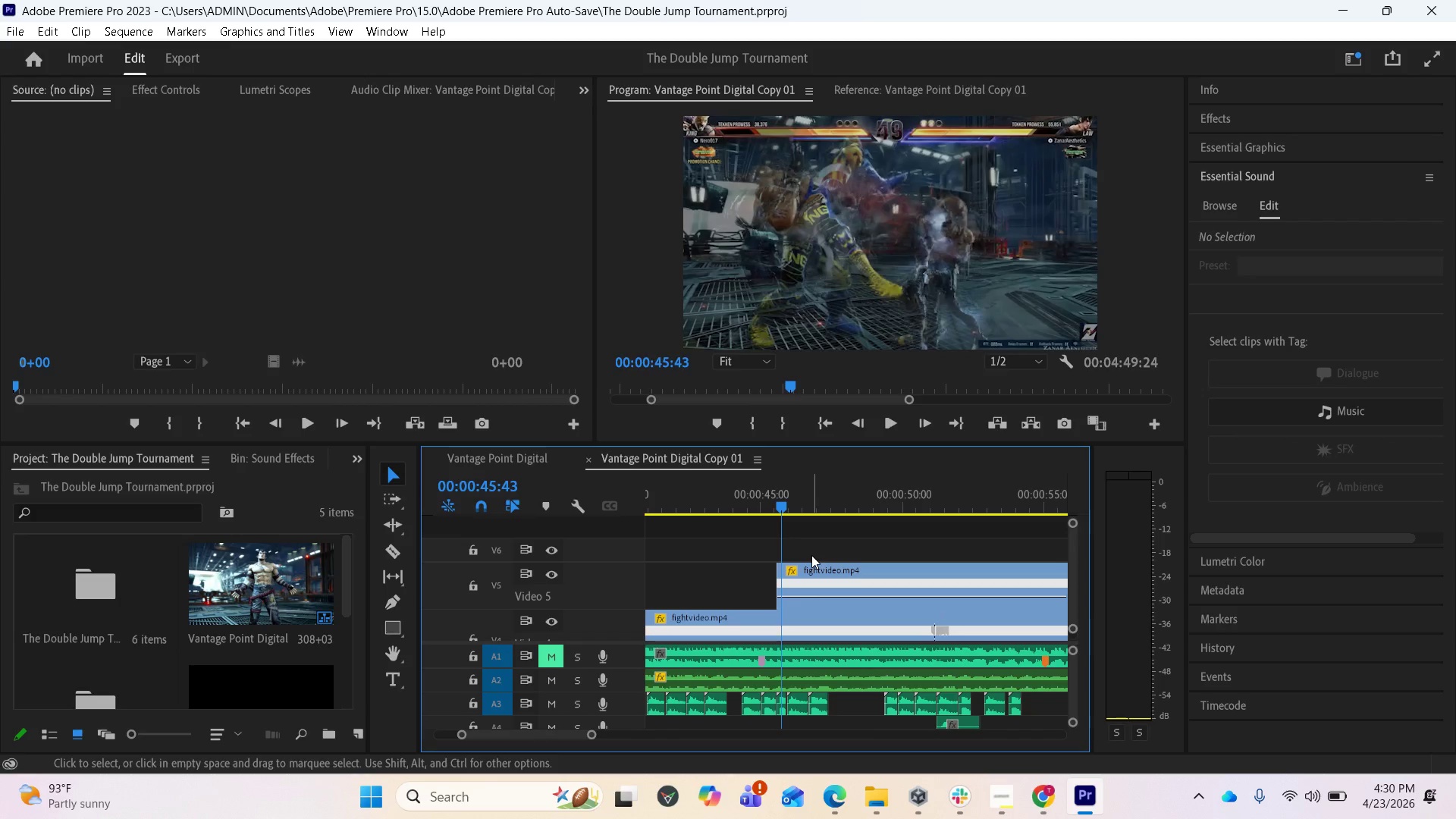 
left_click_drag(start_coordinate=[810, 574], to_coordinate=[840, 574])
 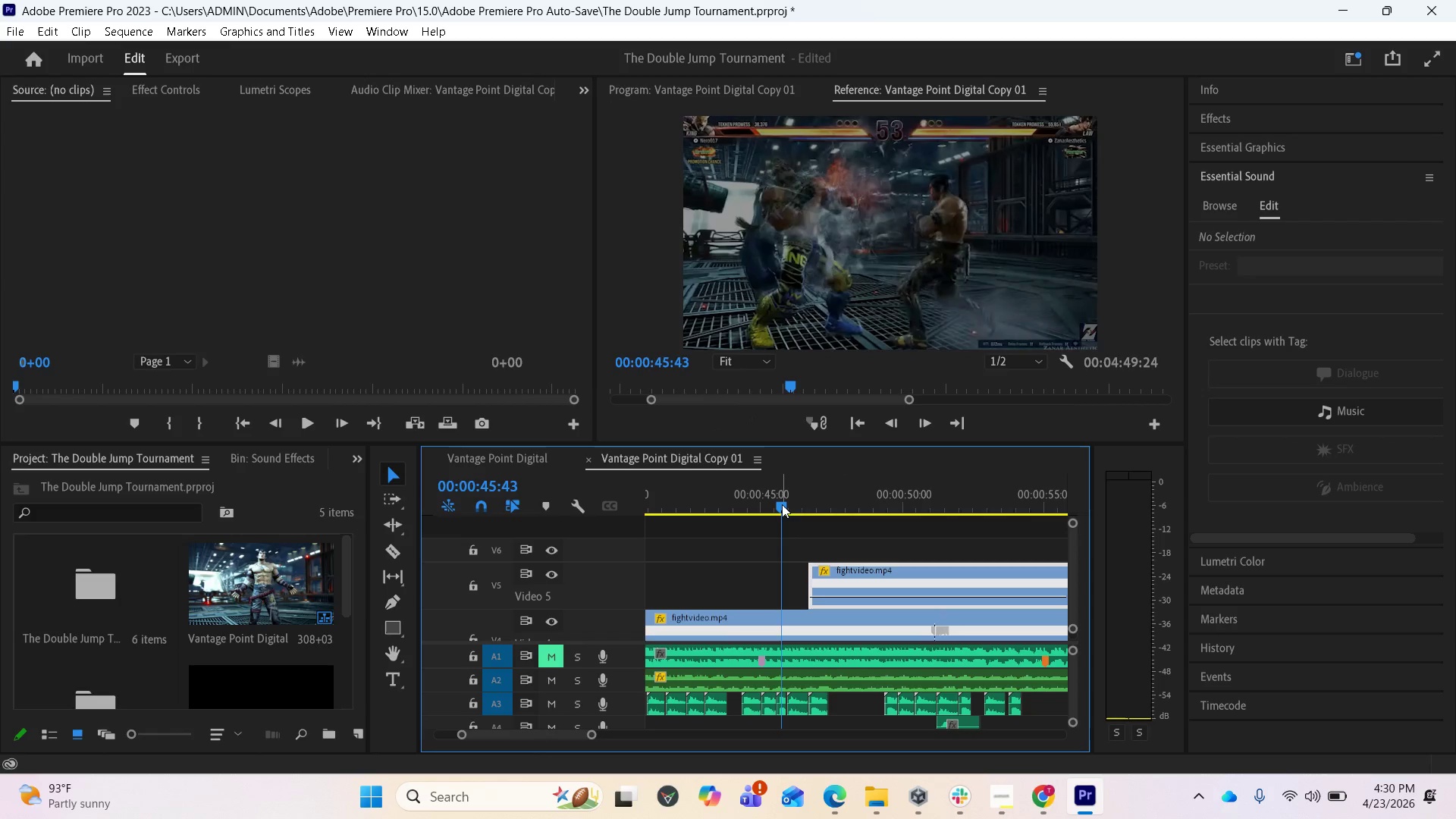 
left_click_drag(start_coordinate=[782, 504], to_coordinate=[817, 507])
 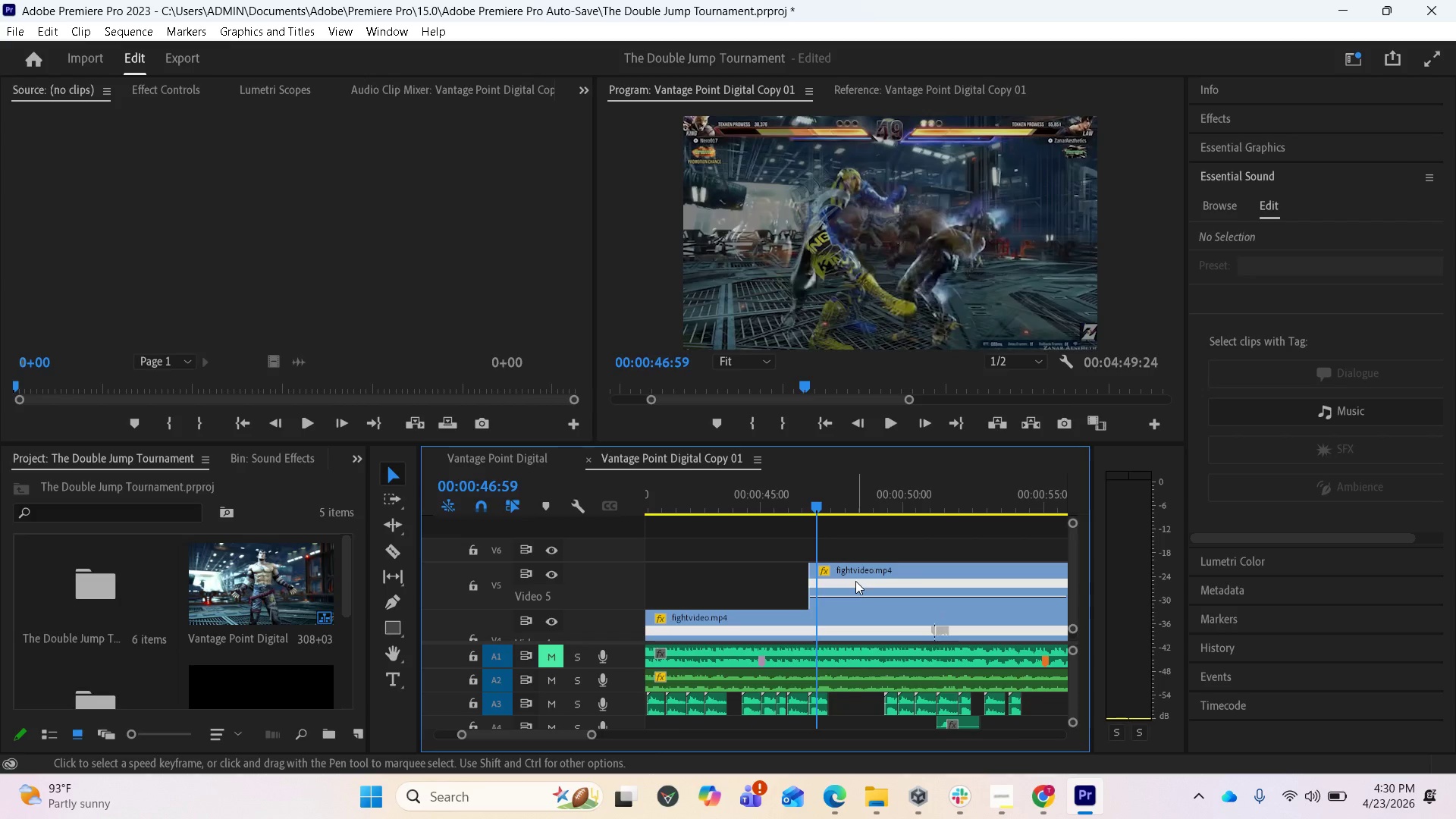 
left_click_drag(start_coordinate=[854, 581], to_coordinate=[894, 581])
 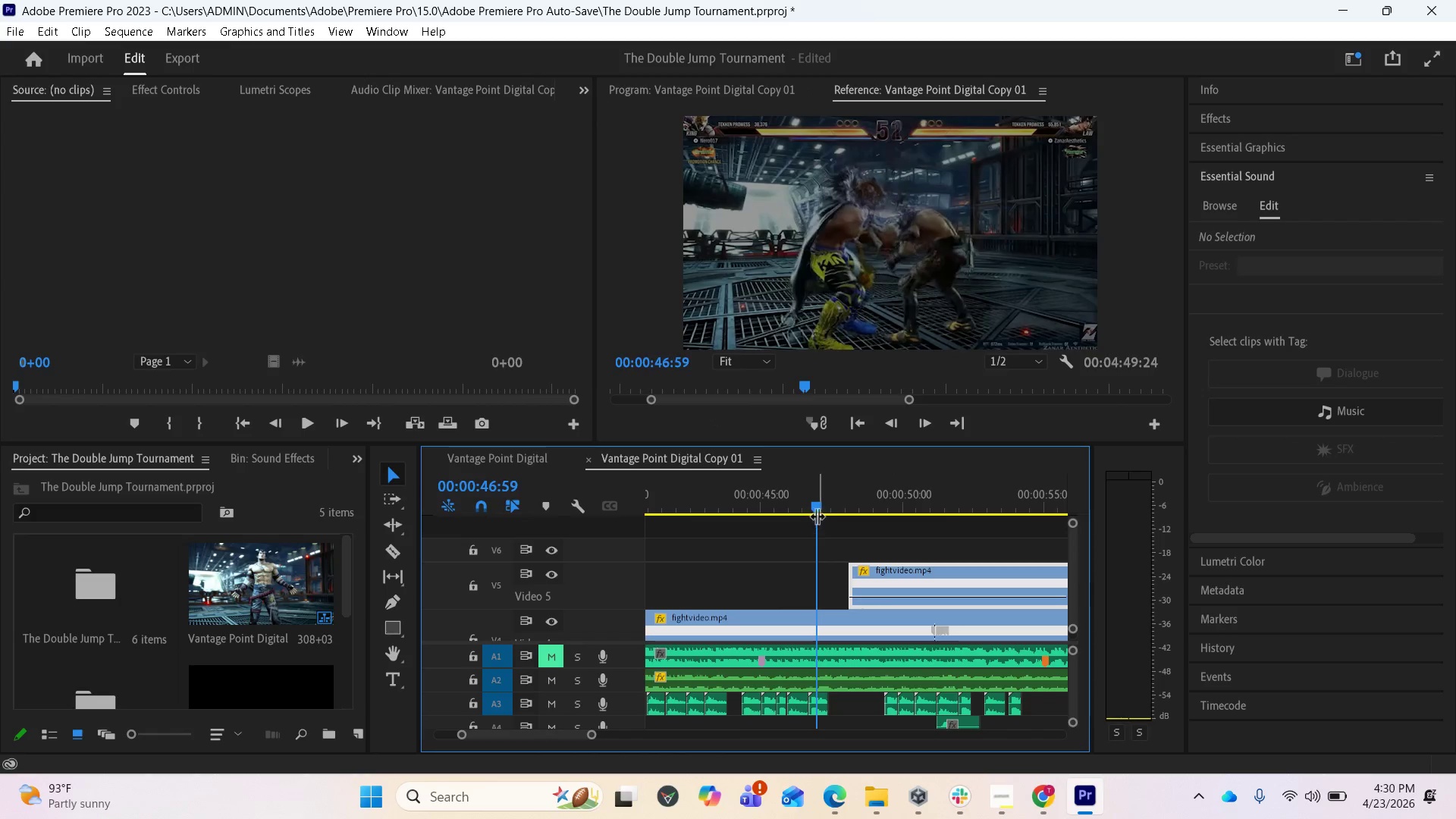 
left_click_drag(start_coordinate=[816, 510], to_coordinate=[836, 510])
 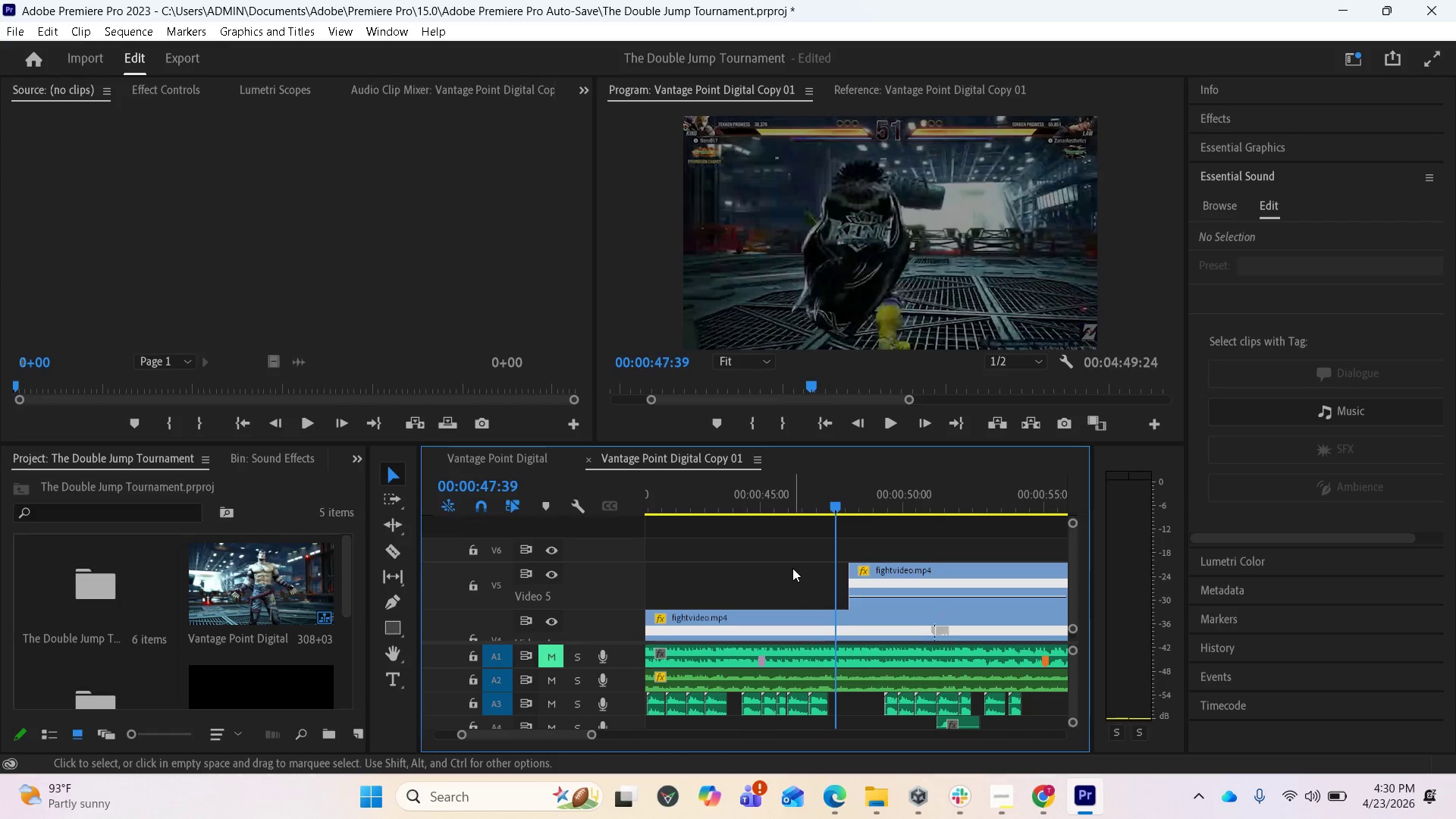 
scroll: coordinate [789, 572], scroll_direction: down, amount: 9.0
 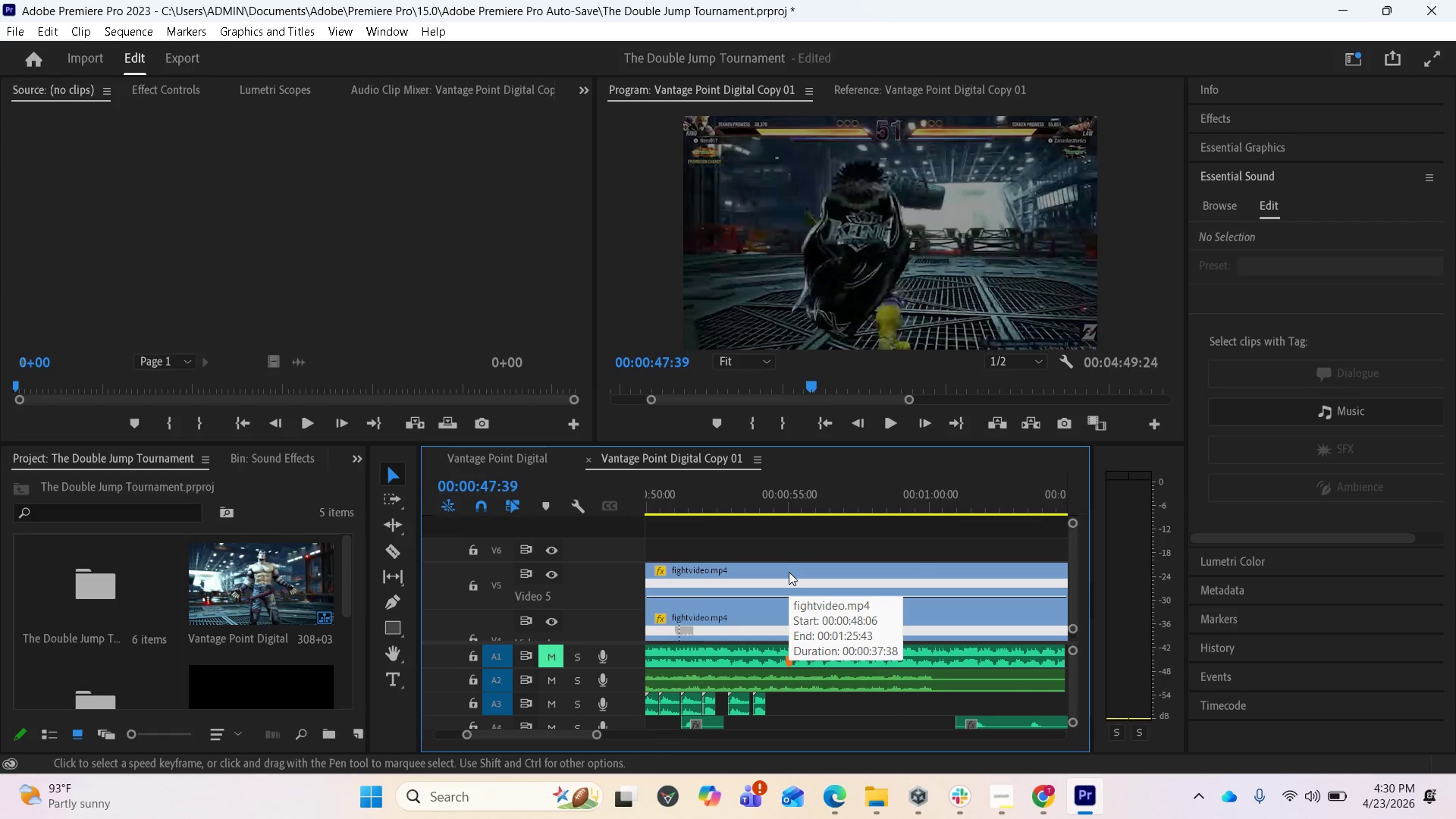 
scroll: coordinate [792, 574], scroll_direction: up, amount: 9.0
 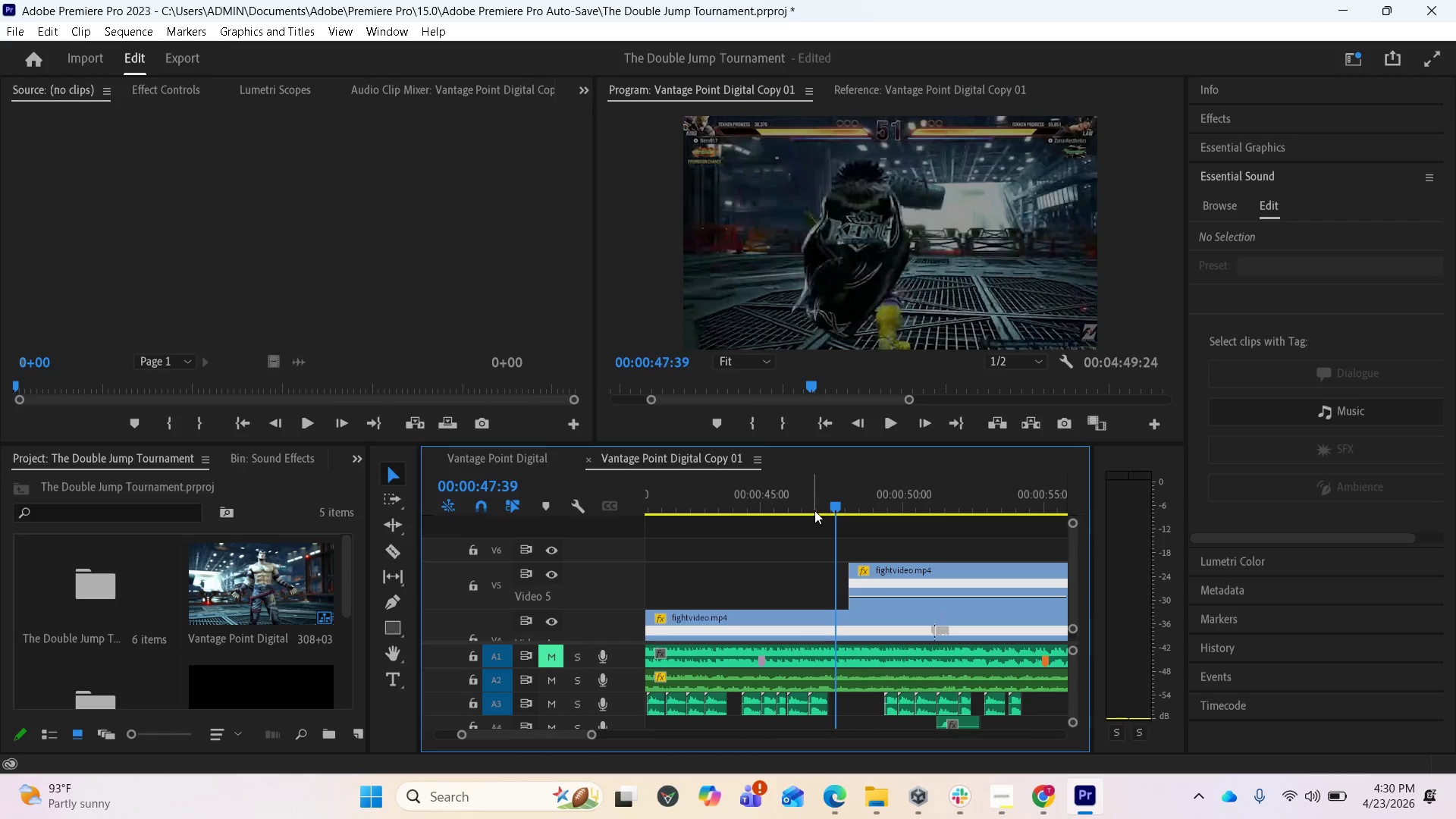 
left_click_drag(start_coordinate=[827, 504], to_coordinate=[781, 491])
 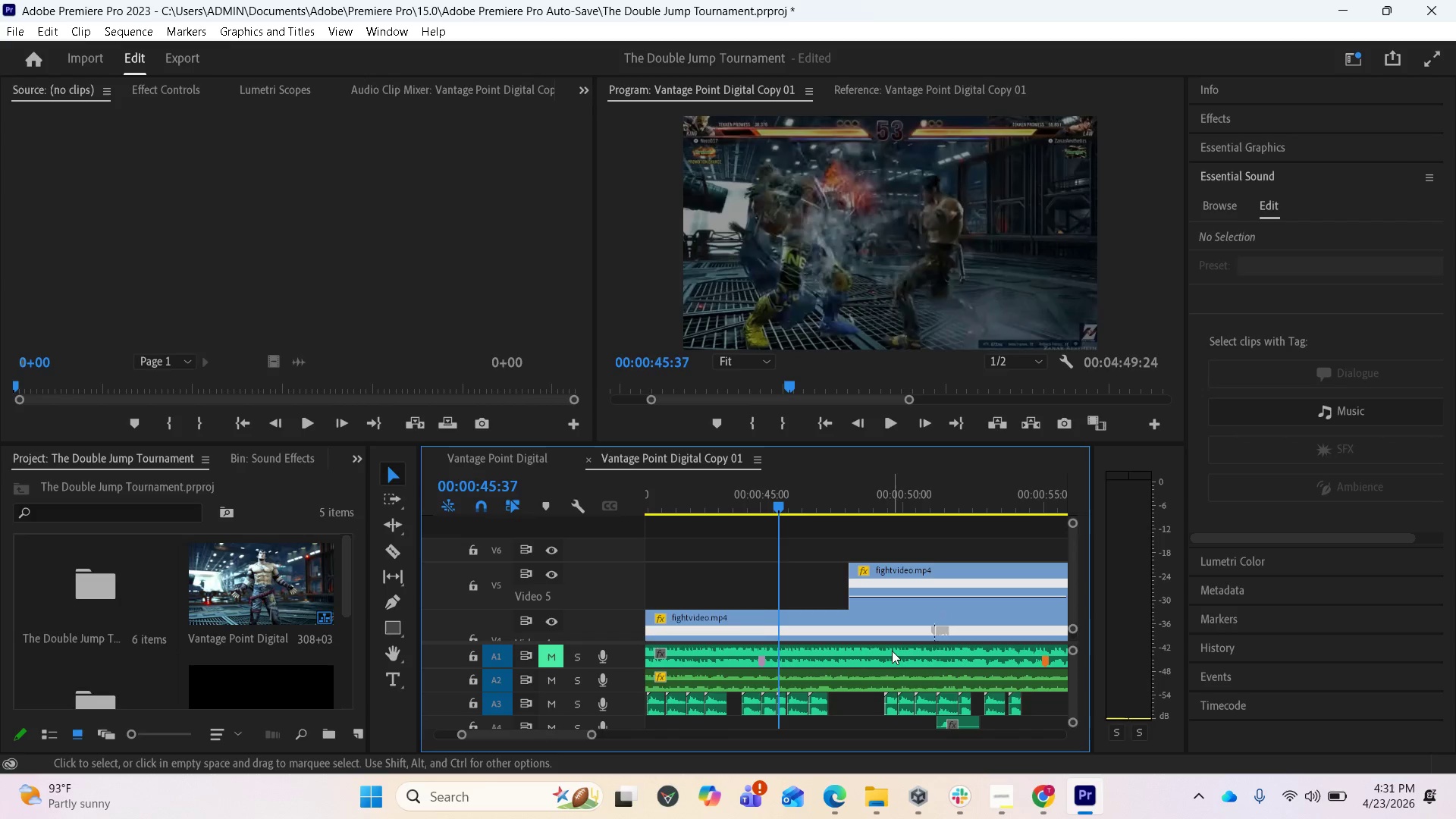 
scroll: coordinate [886, 663], scroll_direction: up, amount: 6.0
 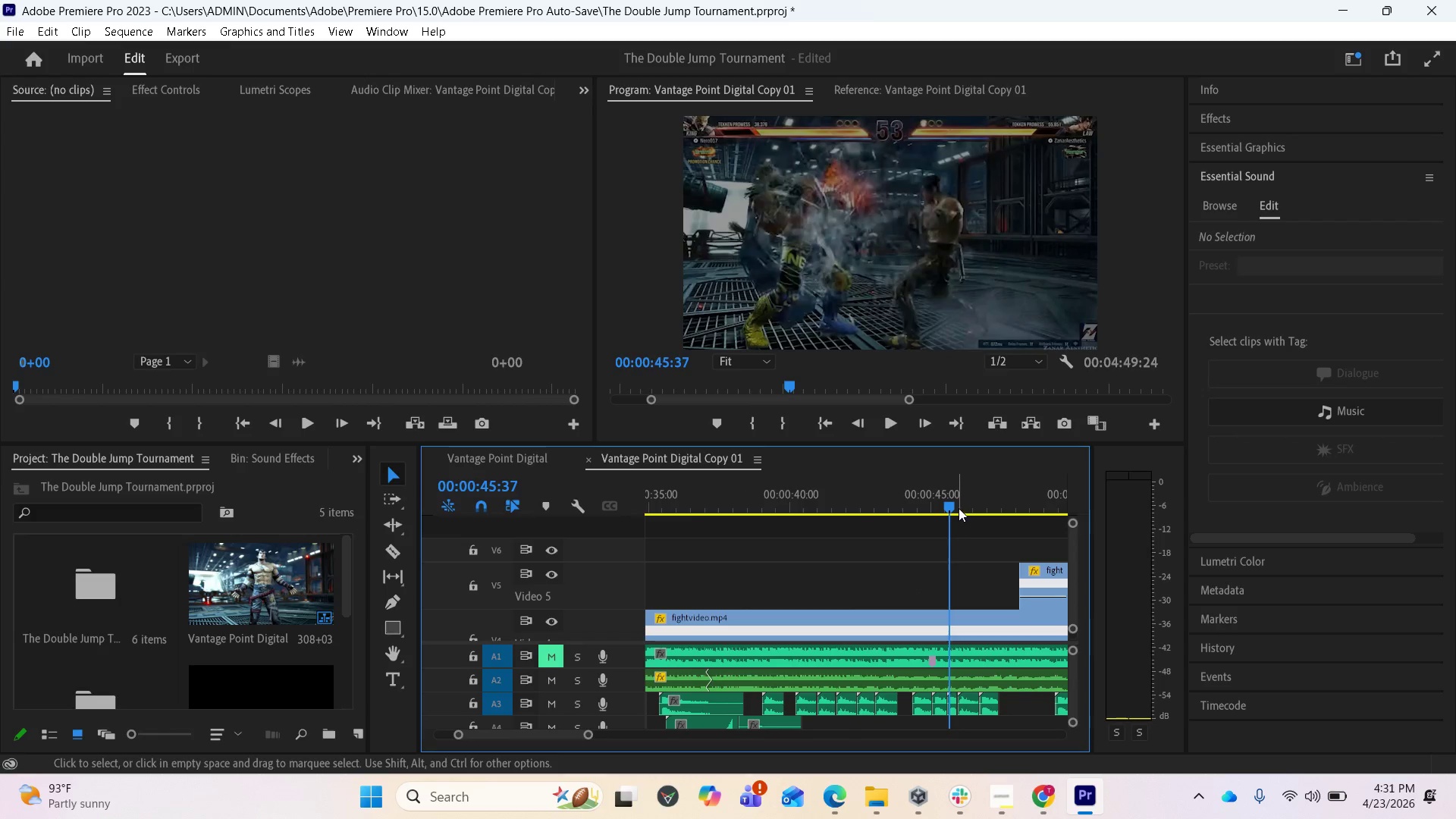 
left_click_drag(start_coordinate=[951, 503], to_coordinate=[934, 513])
 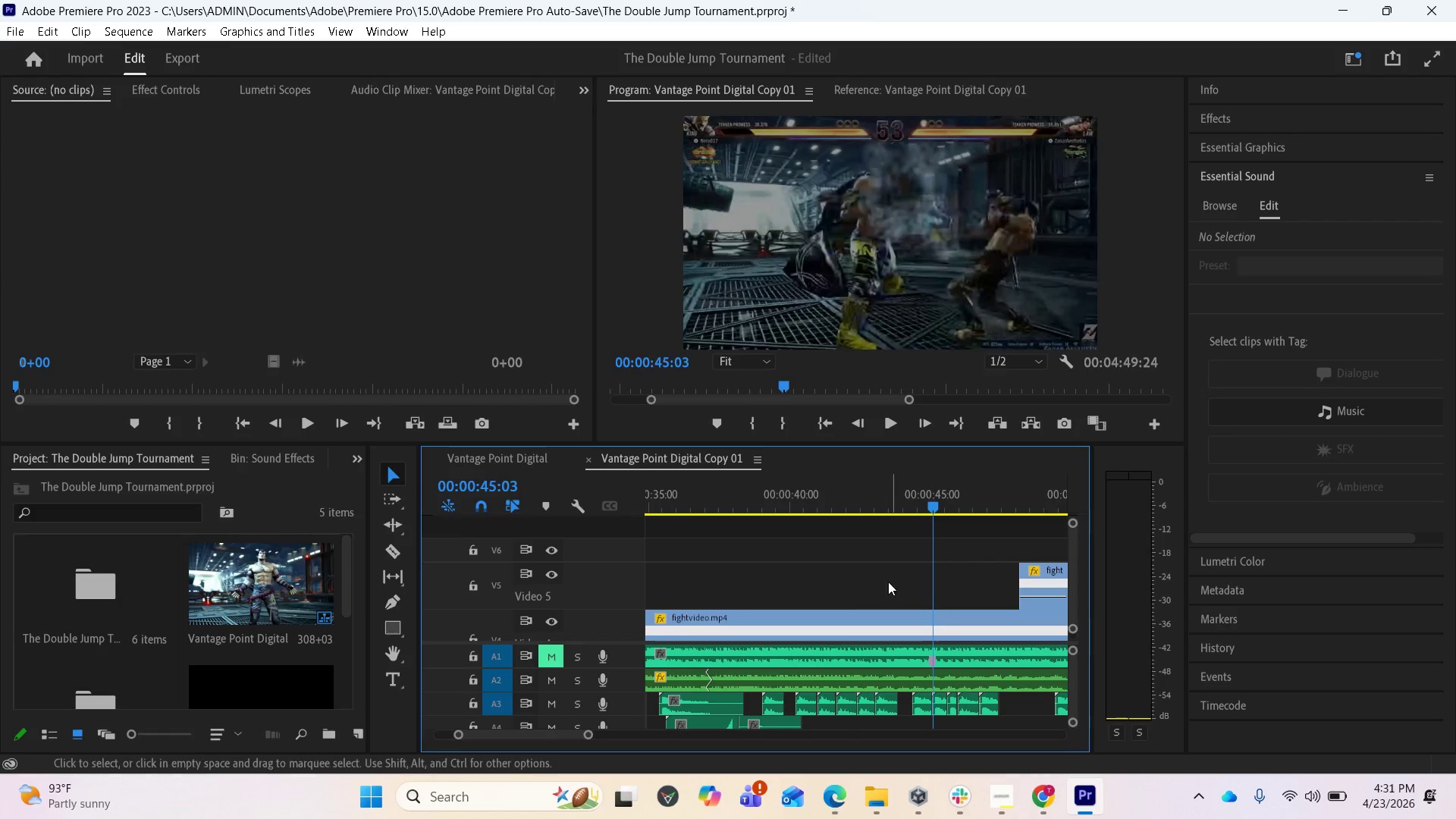 
scroll: coordinate [873, 586], scroll_direction: down, amount: 5.0
 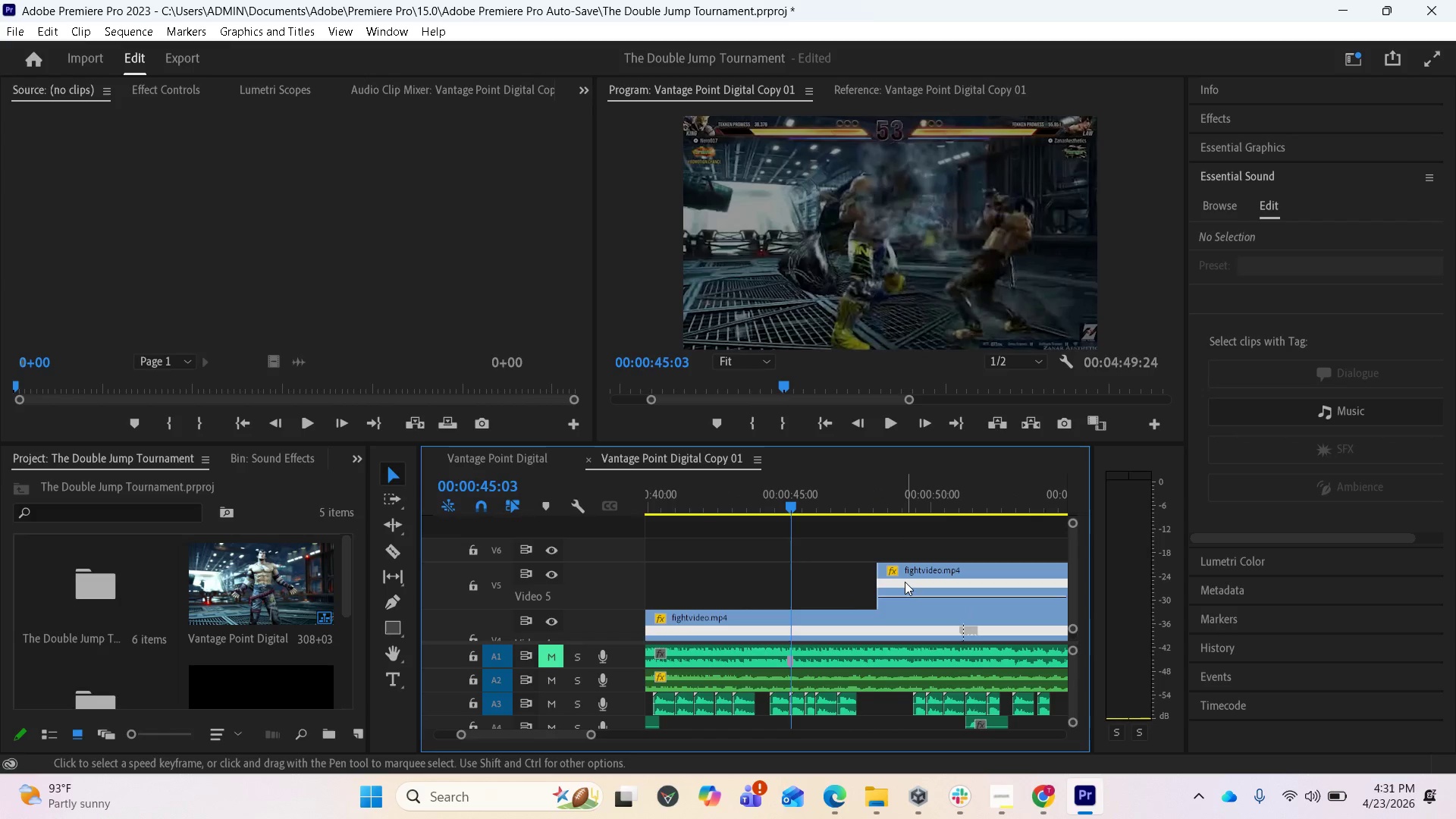 
left_click_drag(start_coordinate=[905, 582], to_coordinate=[821, 579])
 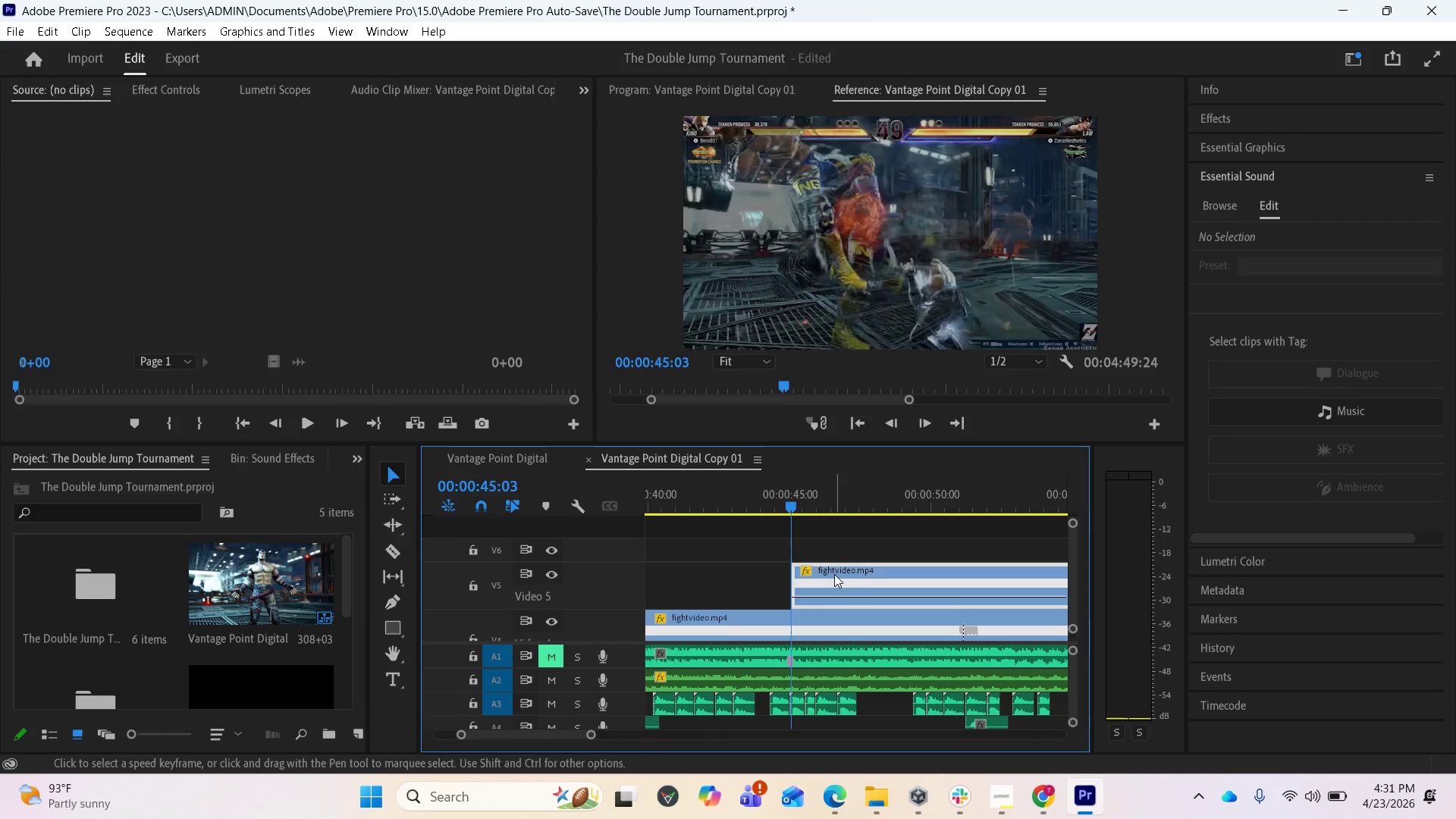 
left_click_drag(start_coordinate=[797, 501], to_coordinate=[957, 500])
 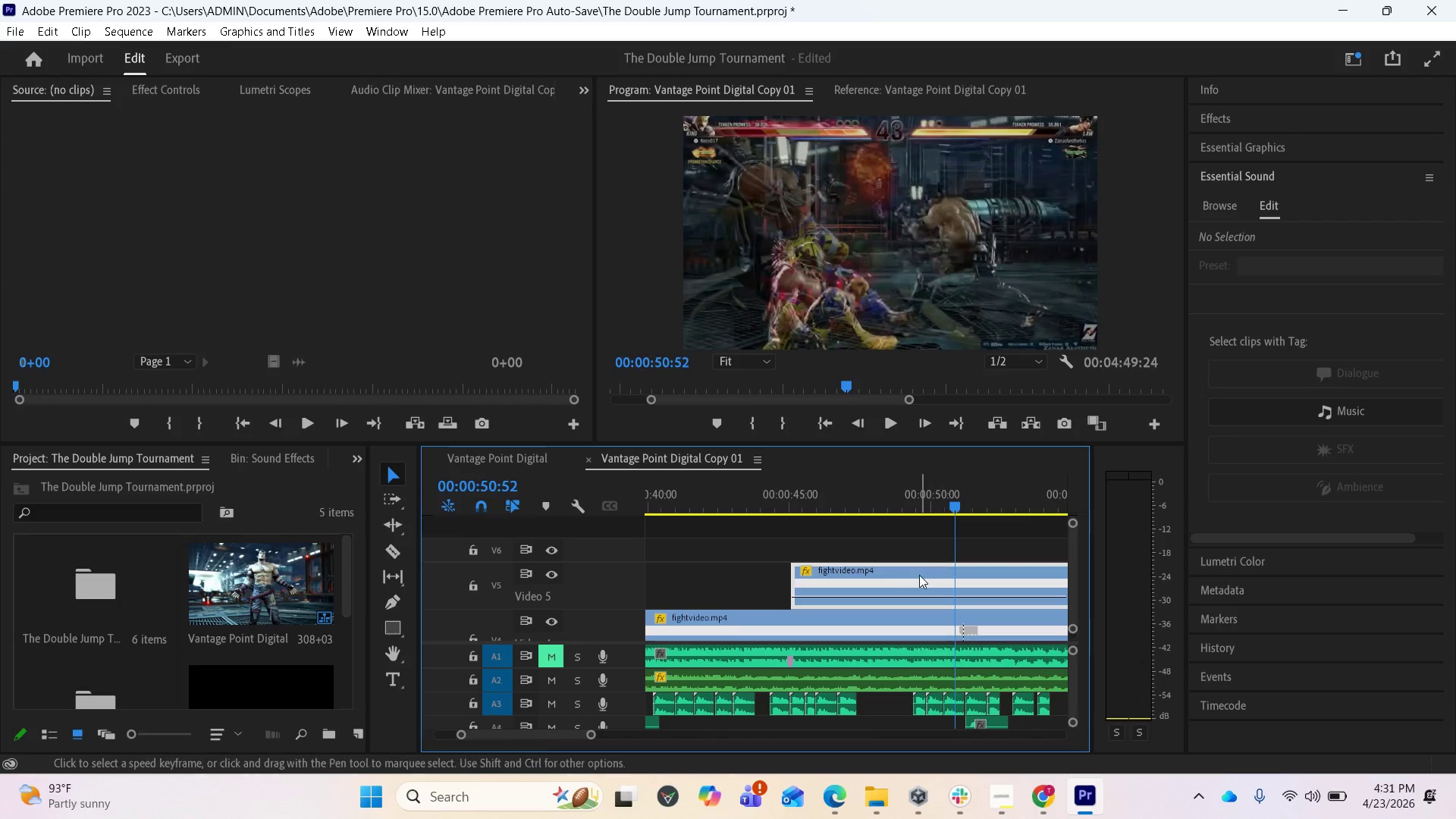 
scroll: coordinate [893, 584], scroll_direction: down, amount: 4.0
 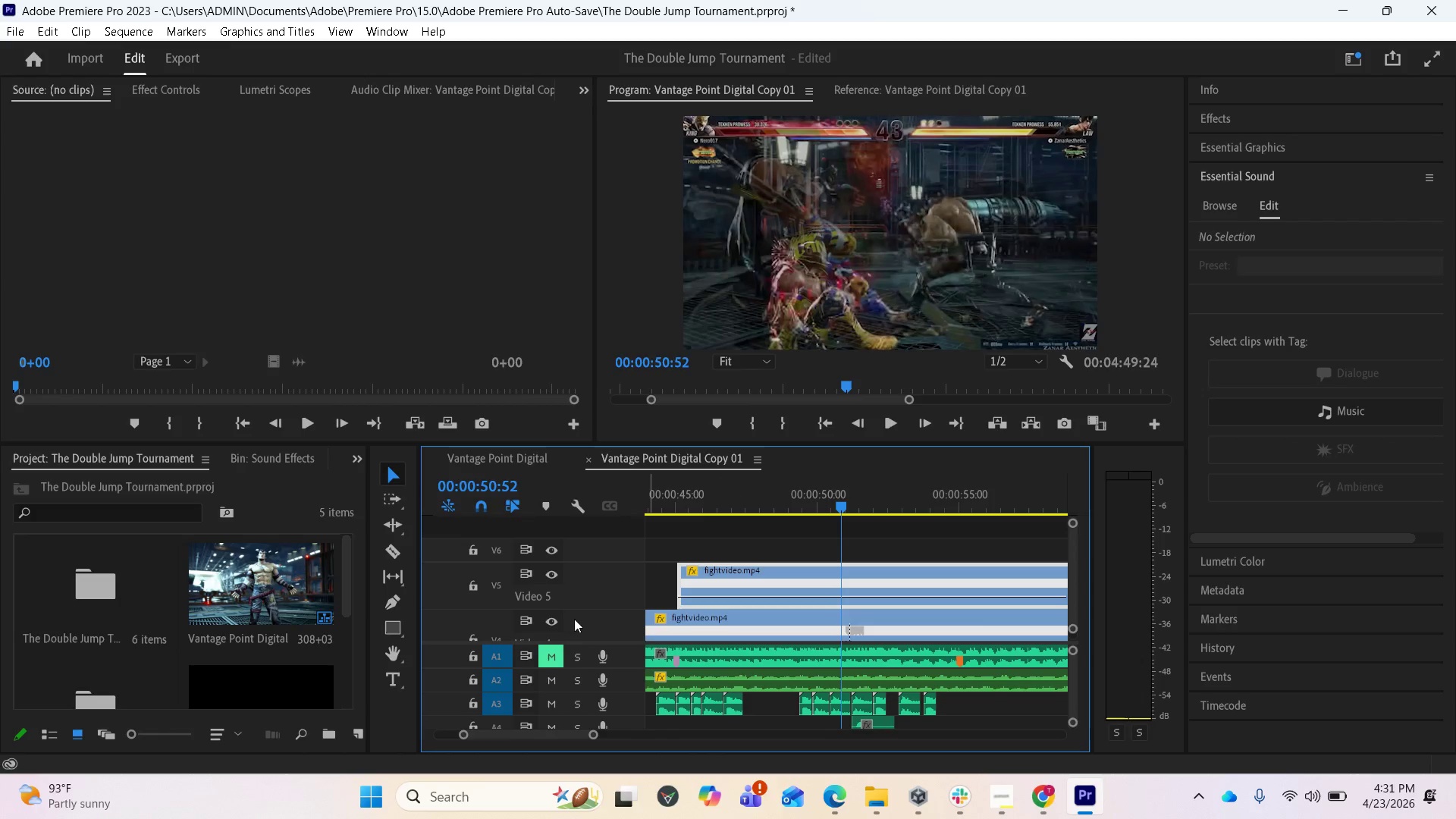 
left_click([554, 620])
 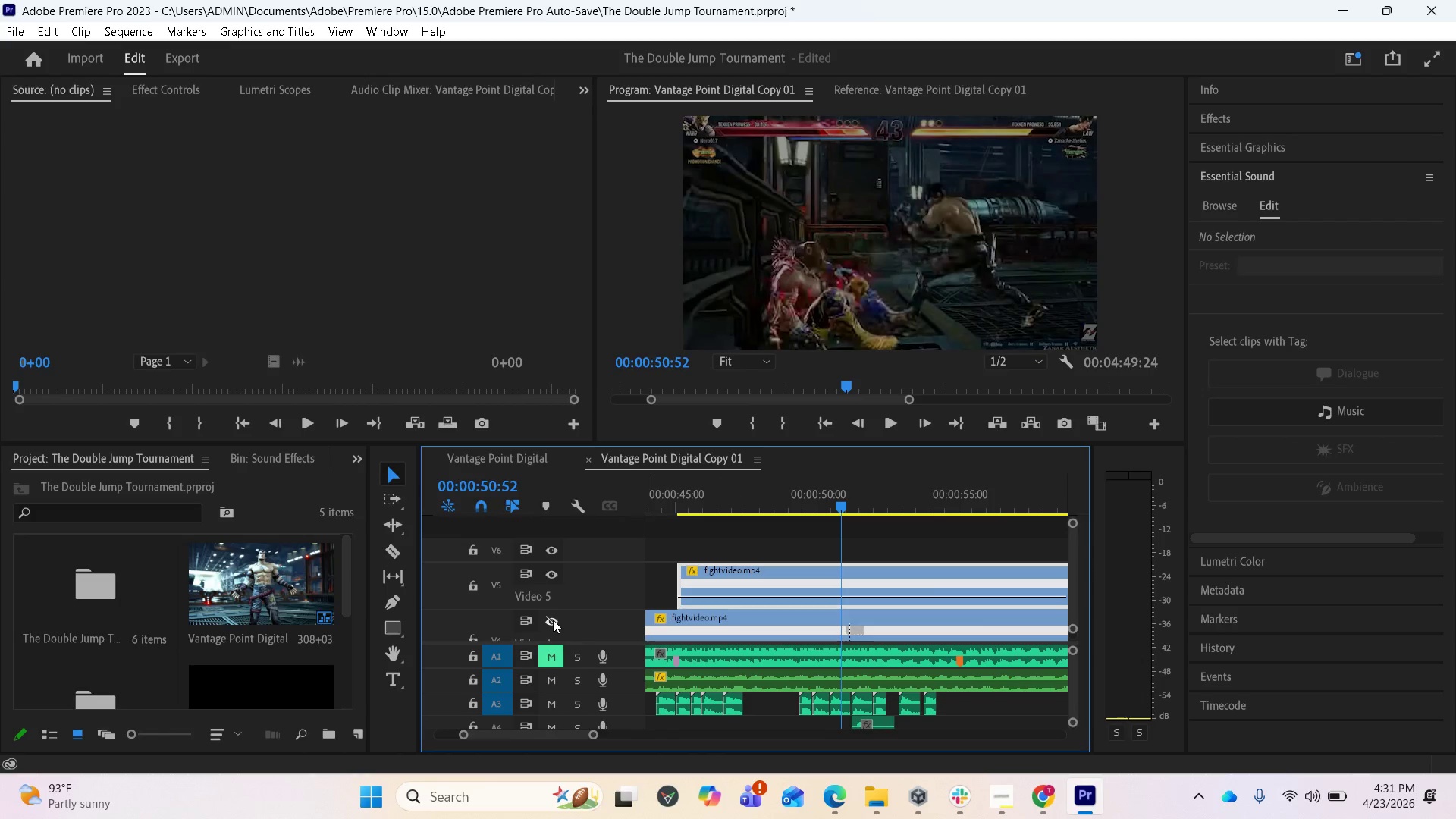 
left_click([553, 620])
 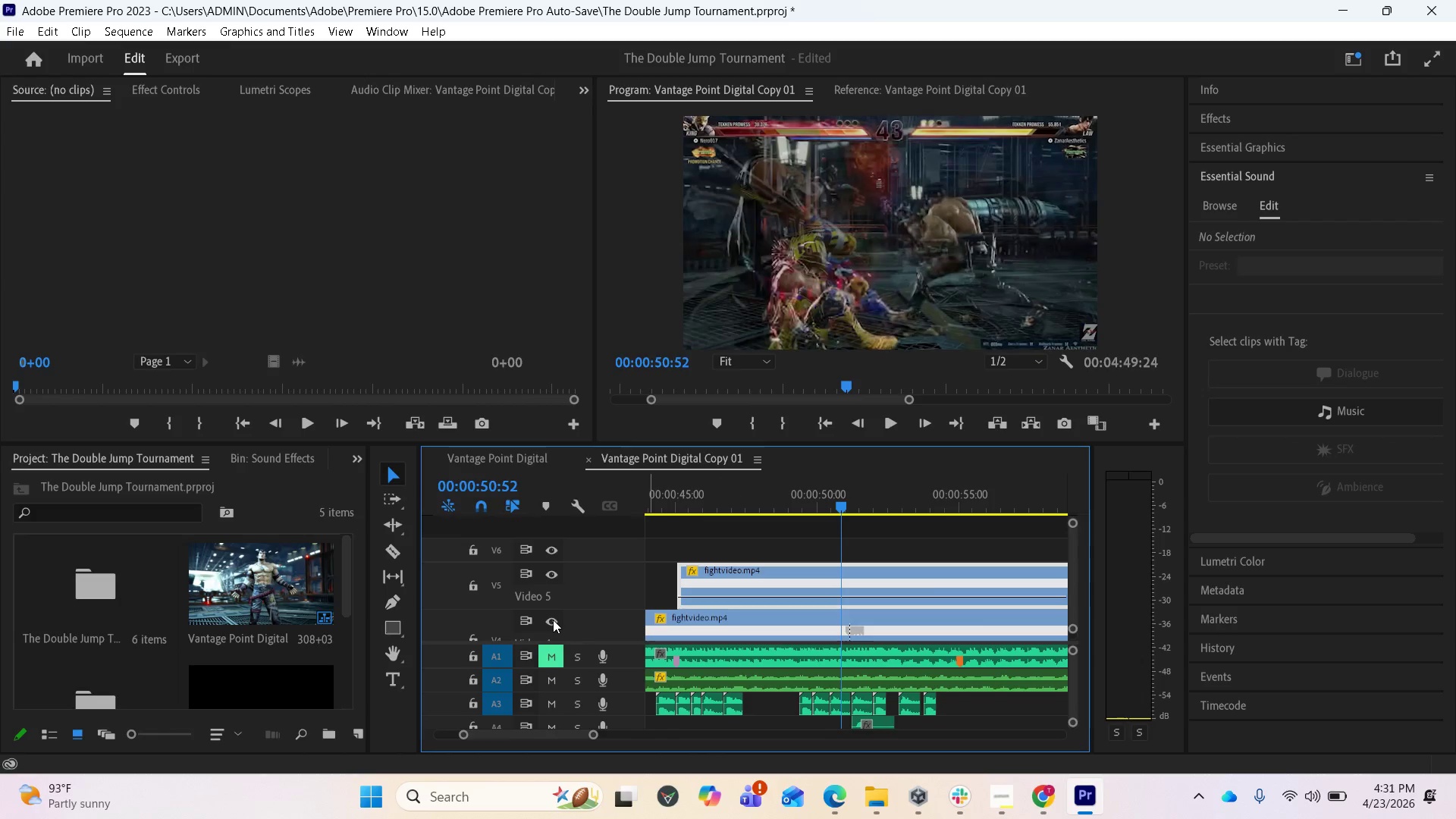 
left_click([553, 620])
 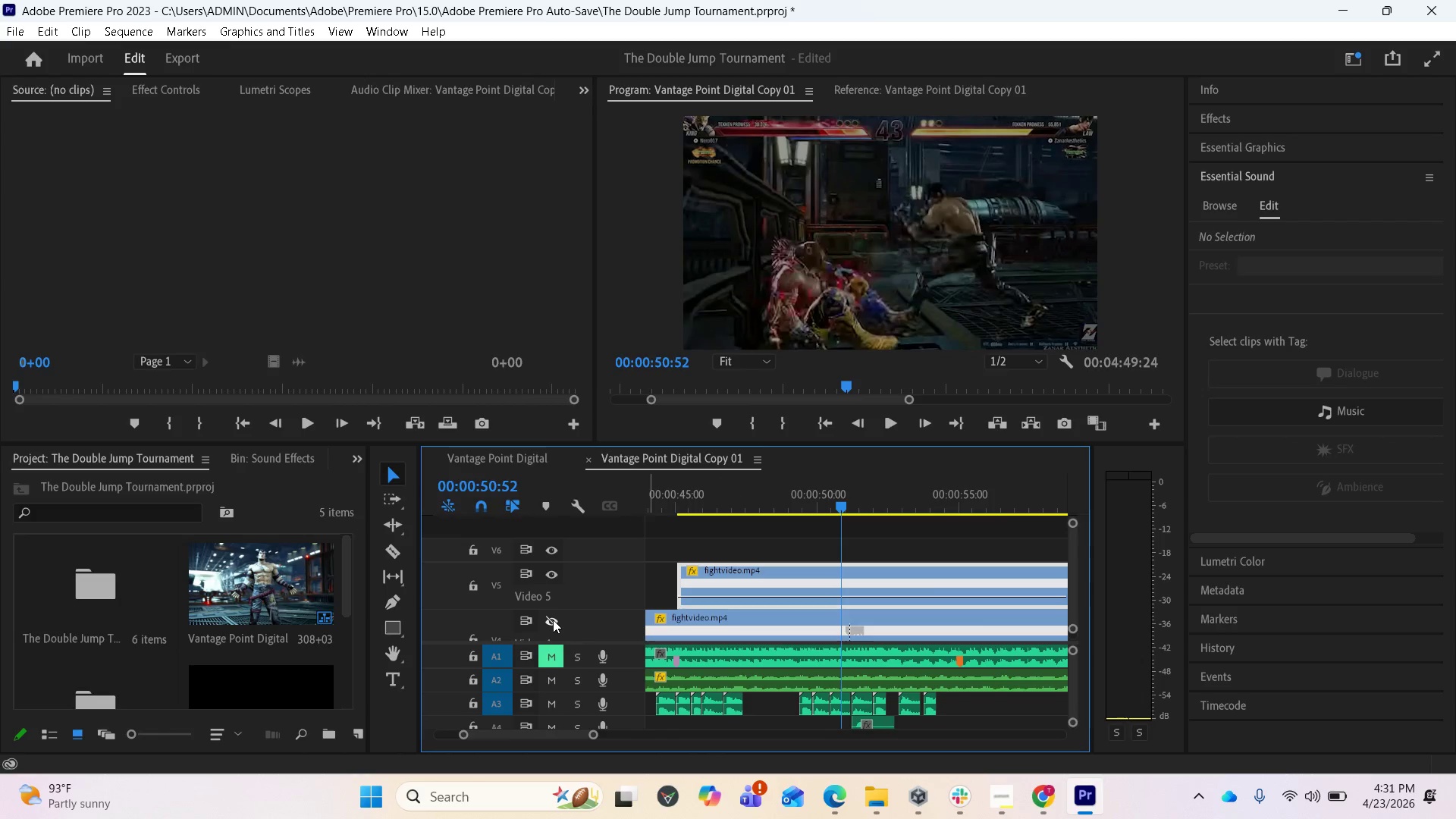 
left_click([553, 620])
 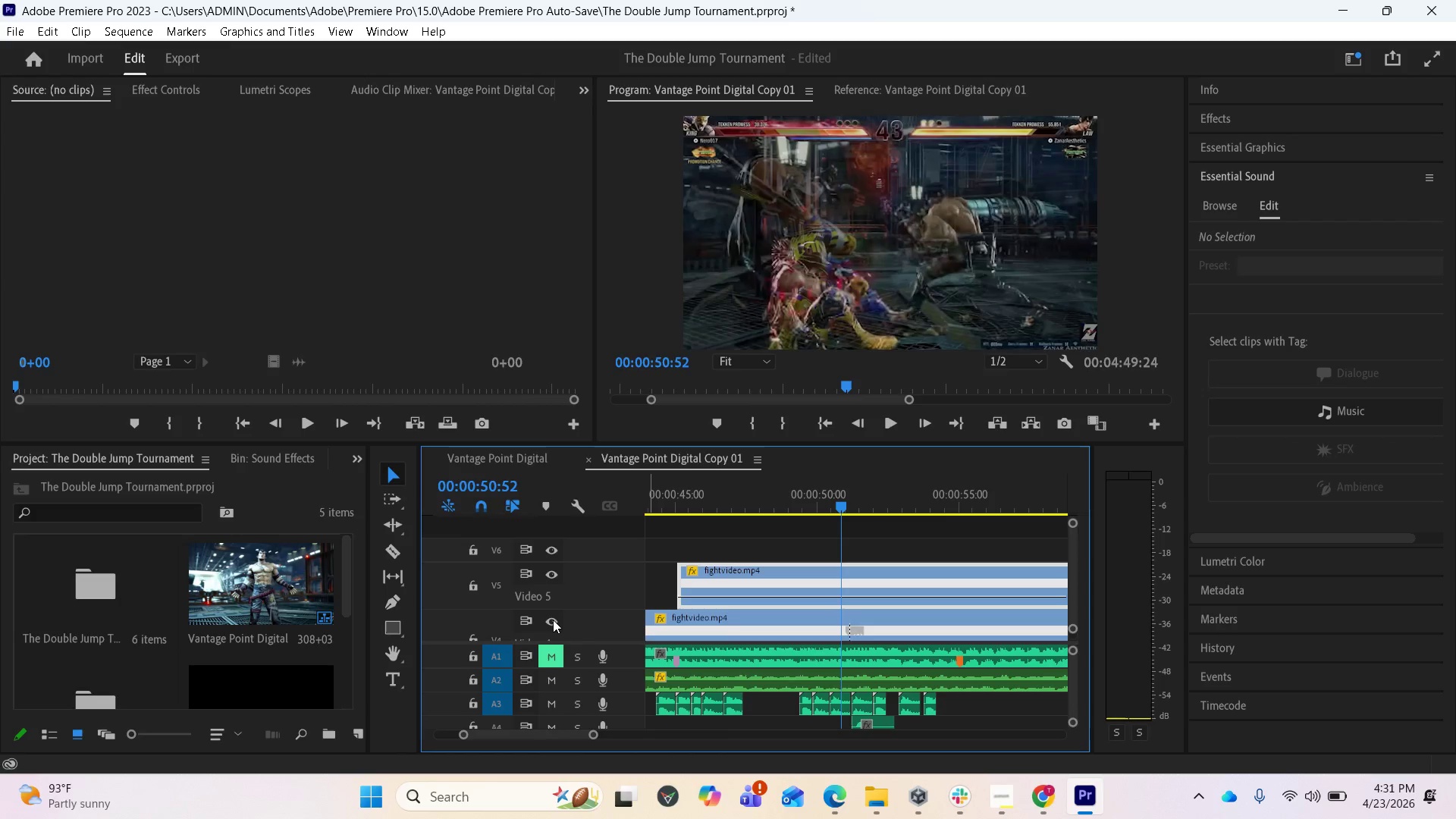 
left_click([553, 620])
 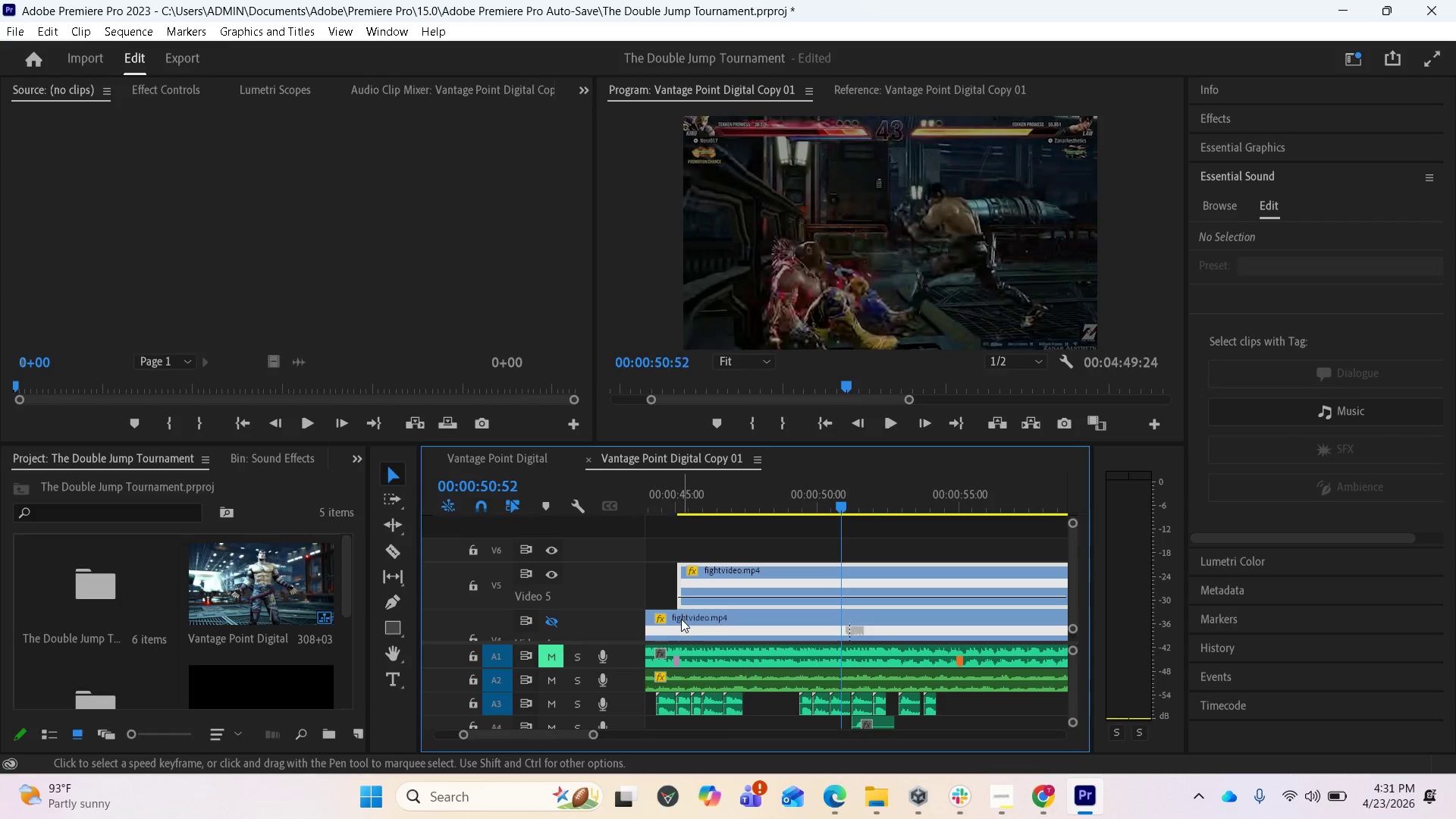 
left_click_drag(start_coordinate=[1071, 578], to_coordinate=[1072, 544])
 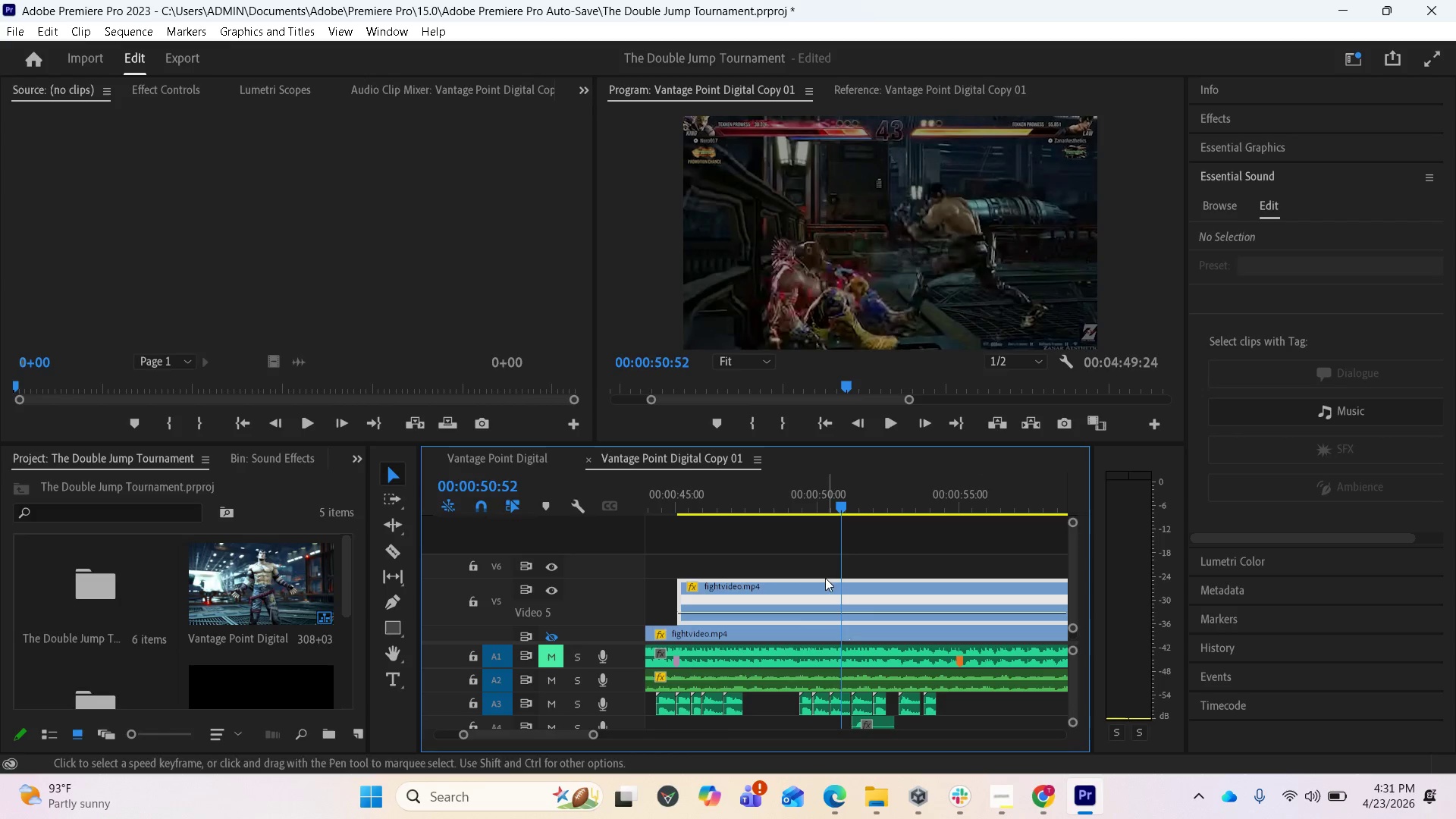 
left_click_drag(start_coordinate=[842, 505], to_coordinate=[793, 485])
 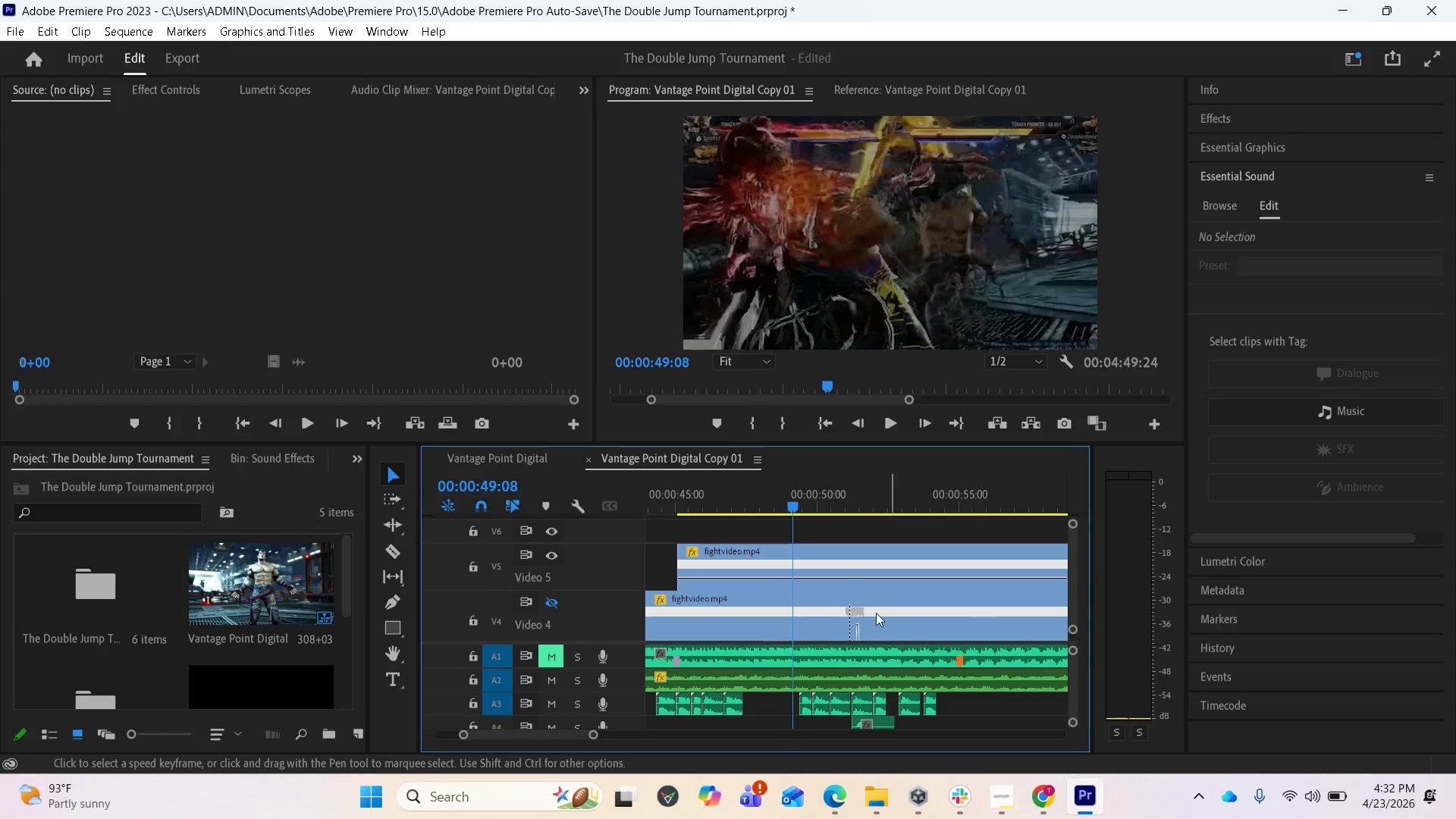 
wait(5.61)
 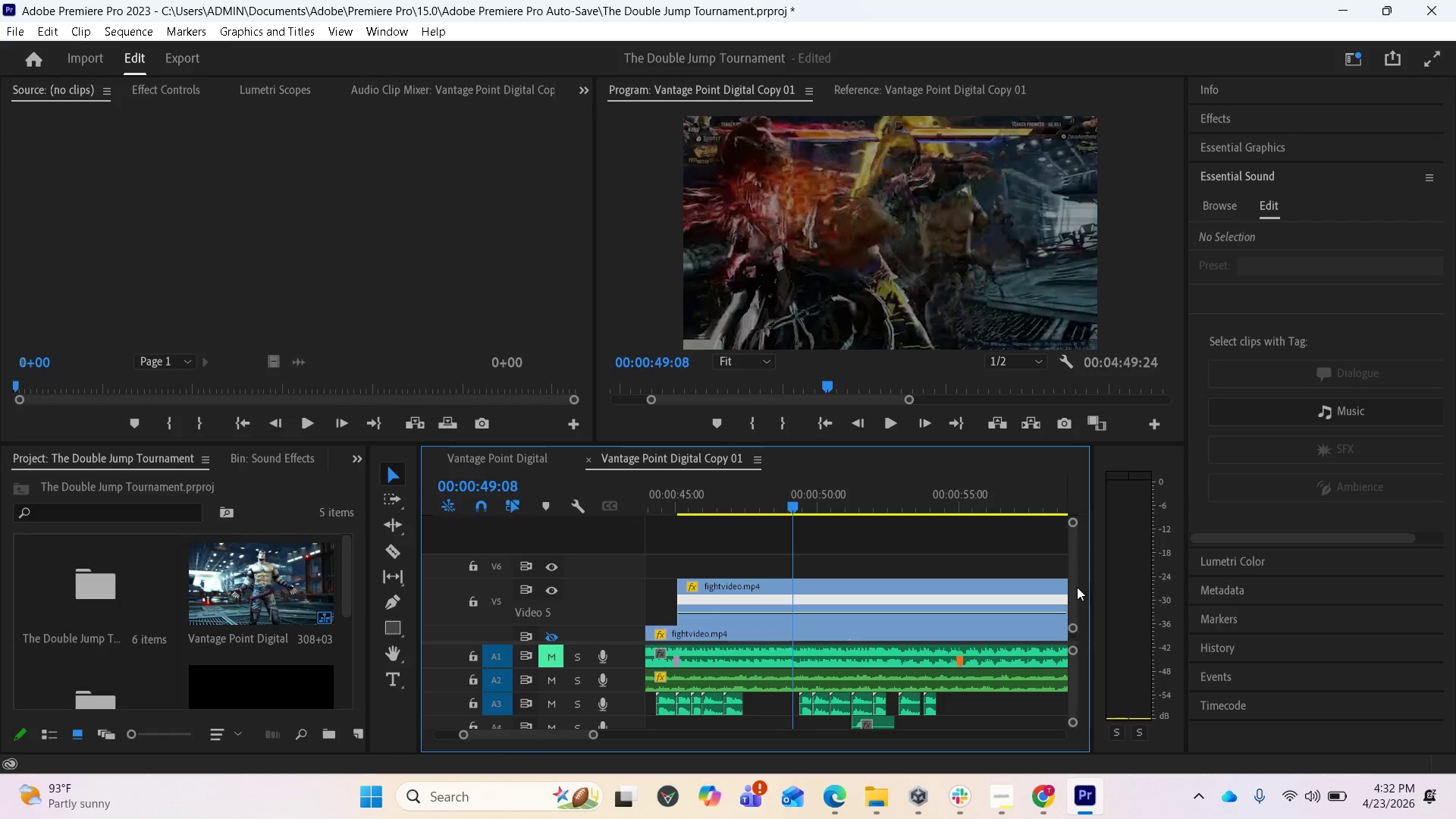 
left_click_drag(start_coordinate=[792, 513], to_coordinate=[752, 499])
 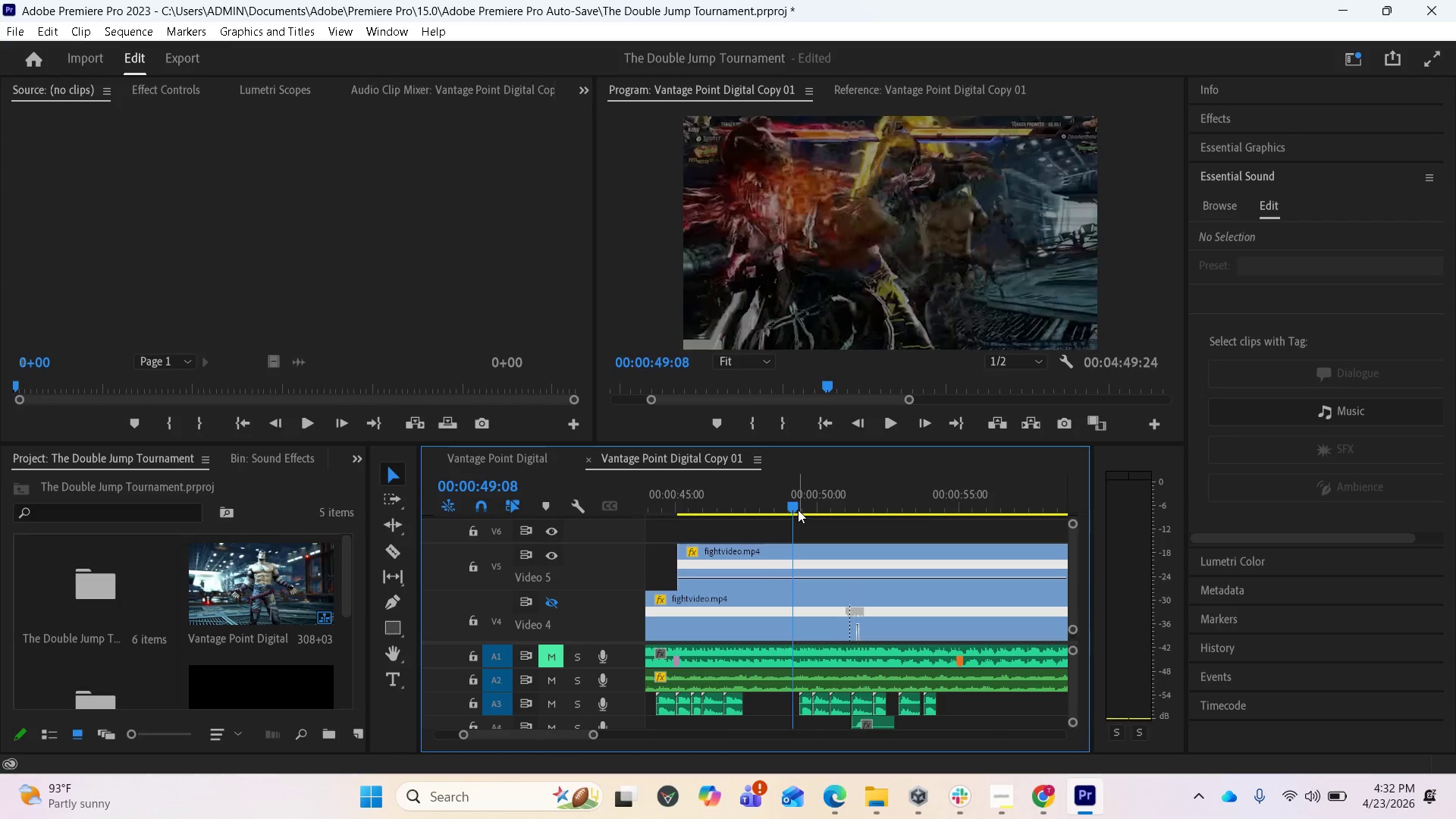 
left_click_drag(start_coordinate=[793, 507], to_coordinate=[675, 491])
 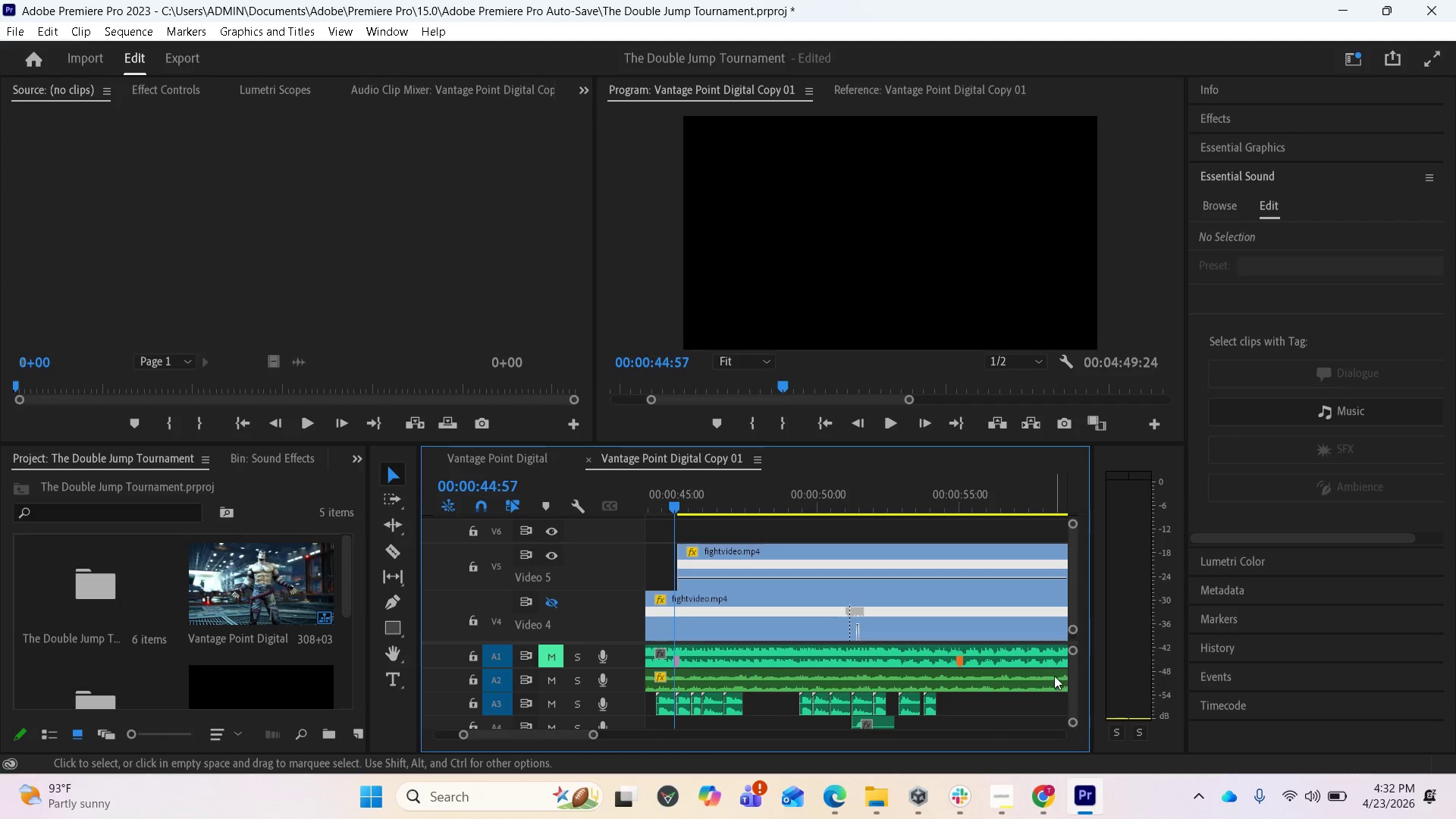 
left_click_drag(start_coordinate=[1071, 671], to_coordinate=[1073, 659])
 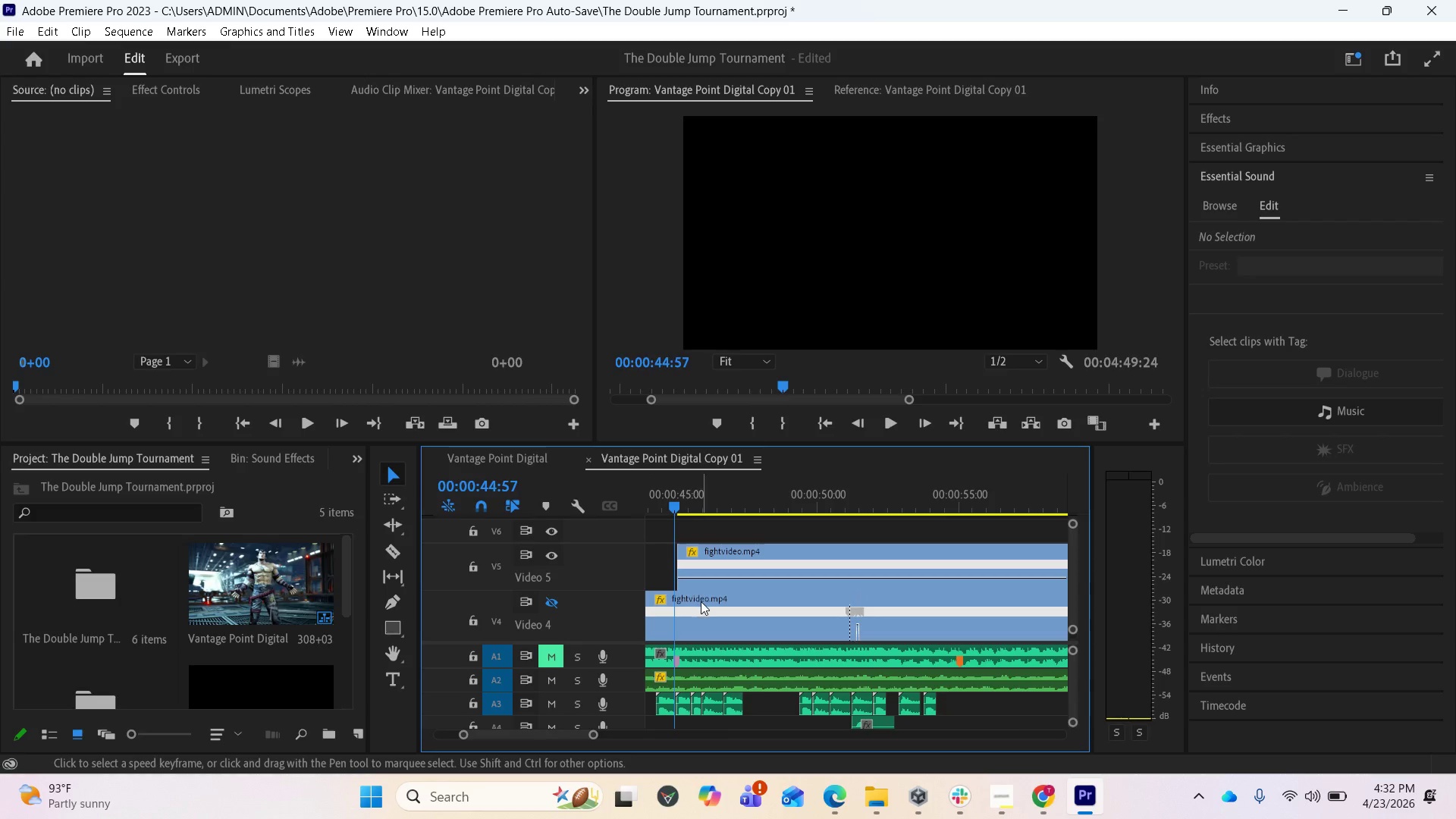 
left_click_drag(start_coordinate=[711, 564], to_coordinate=[702, 560])
 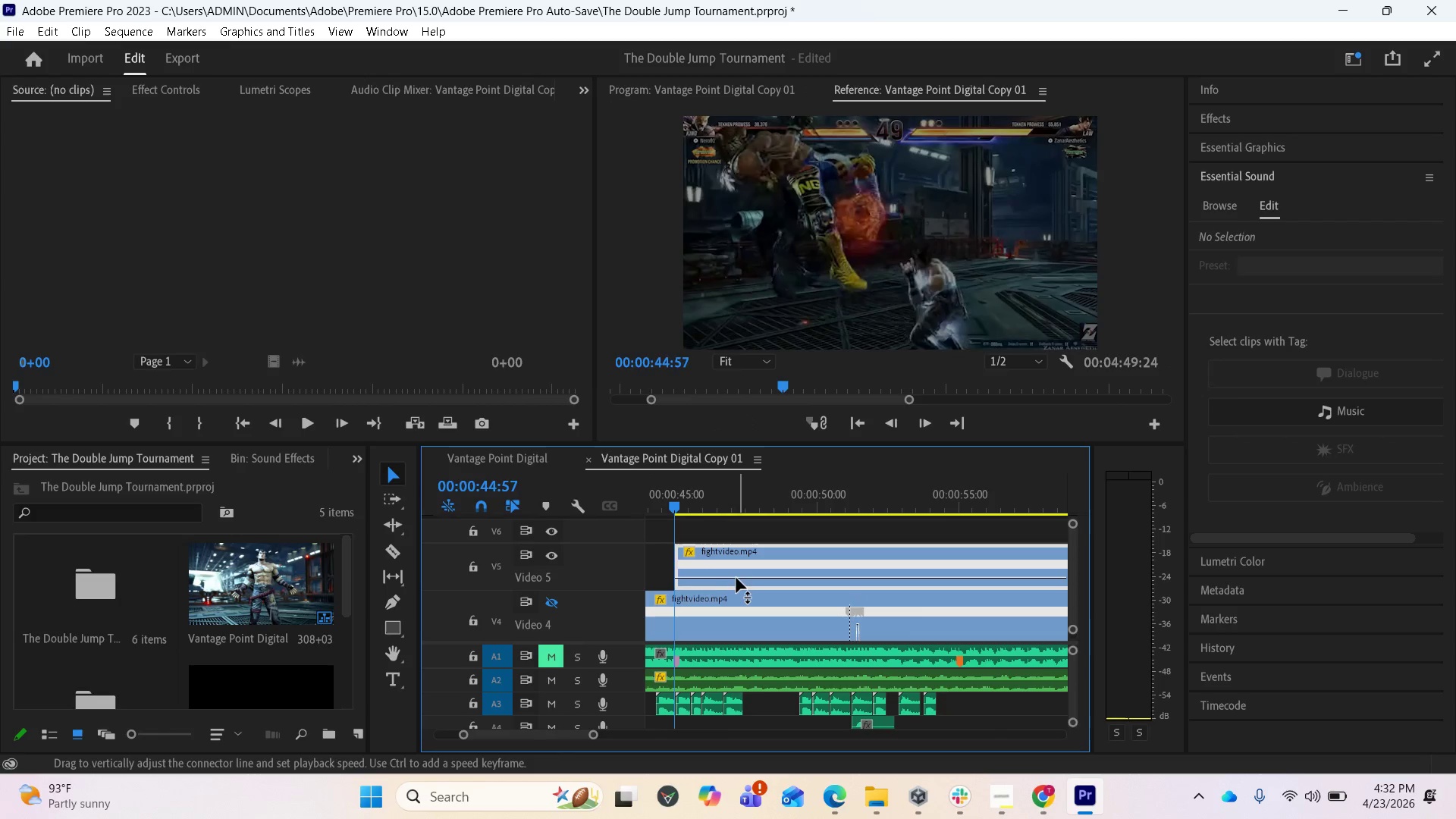 
left_click_drag(start_coordinate=[719, 560], to_coordinate=[755, 559])
 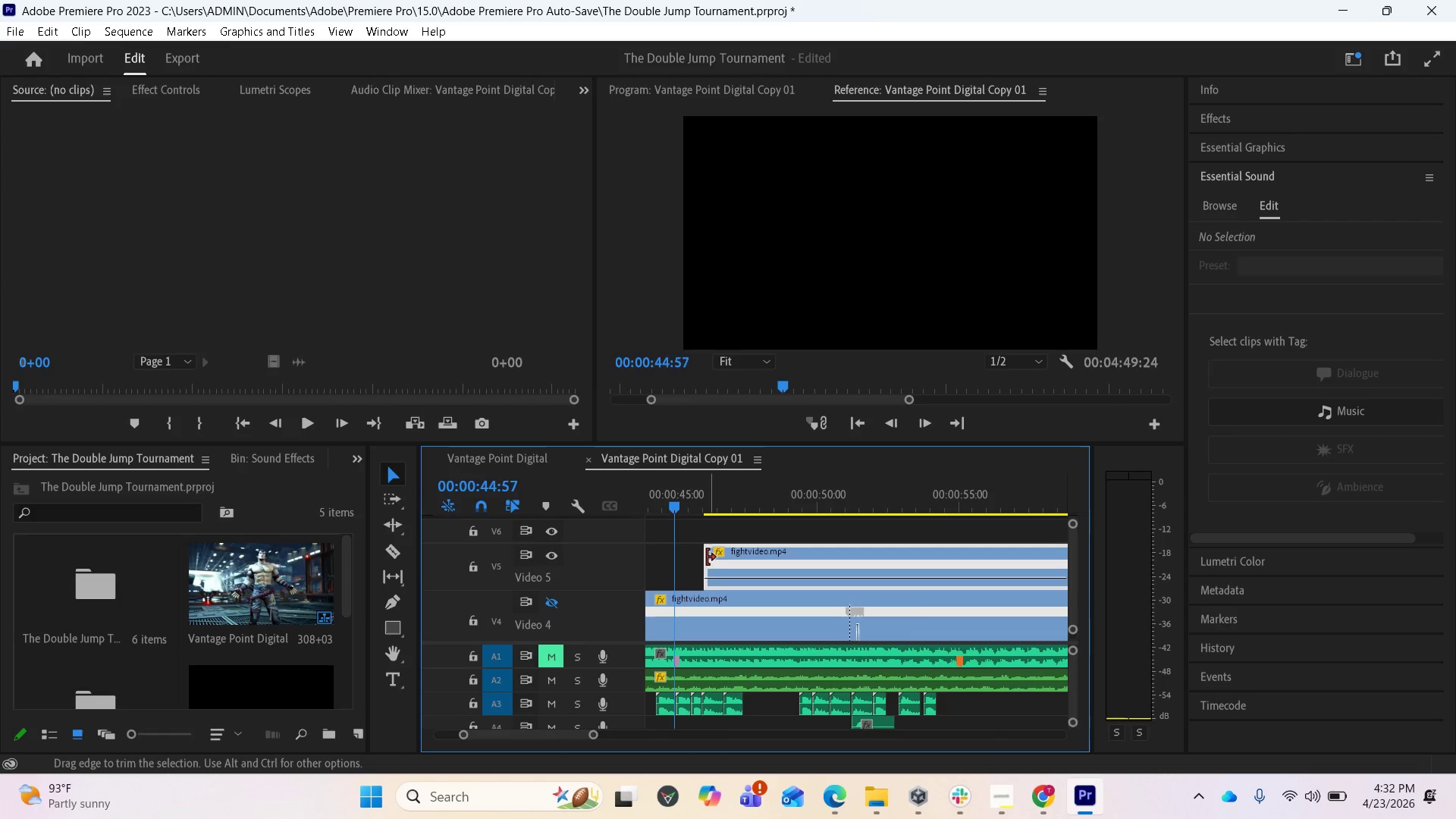 
left_click_drag(start_coordinate=[704, 556], to_coordinate=[673, 555])
 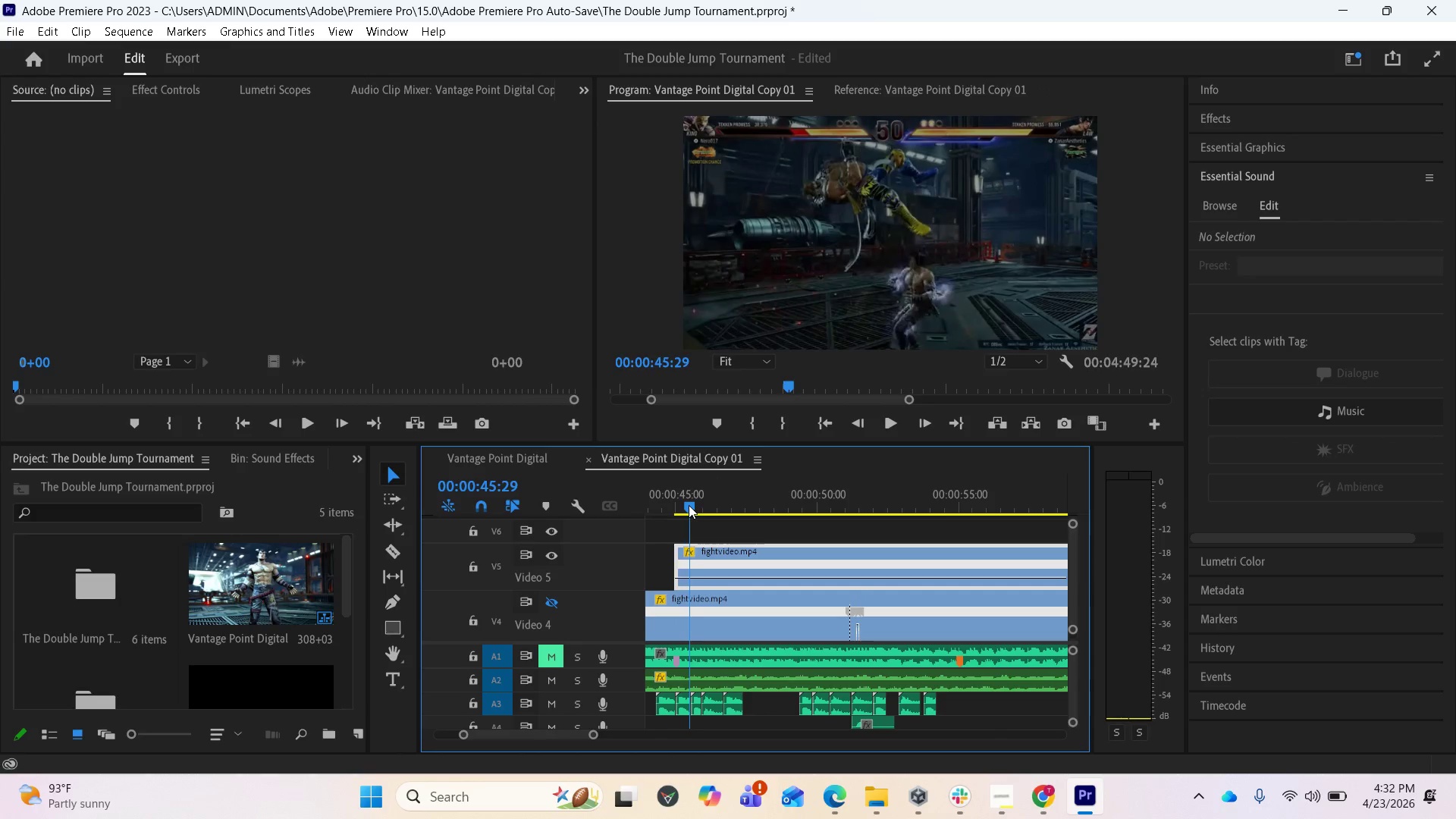 
wait(10.48)
 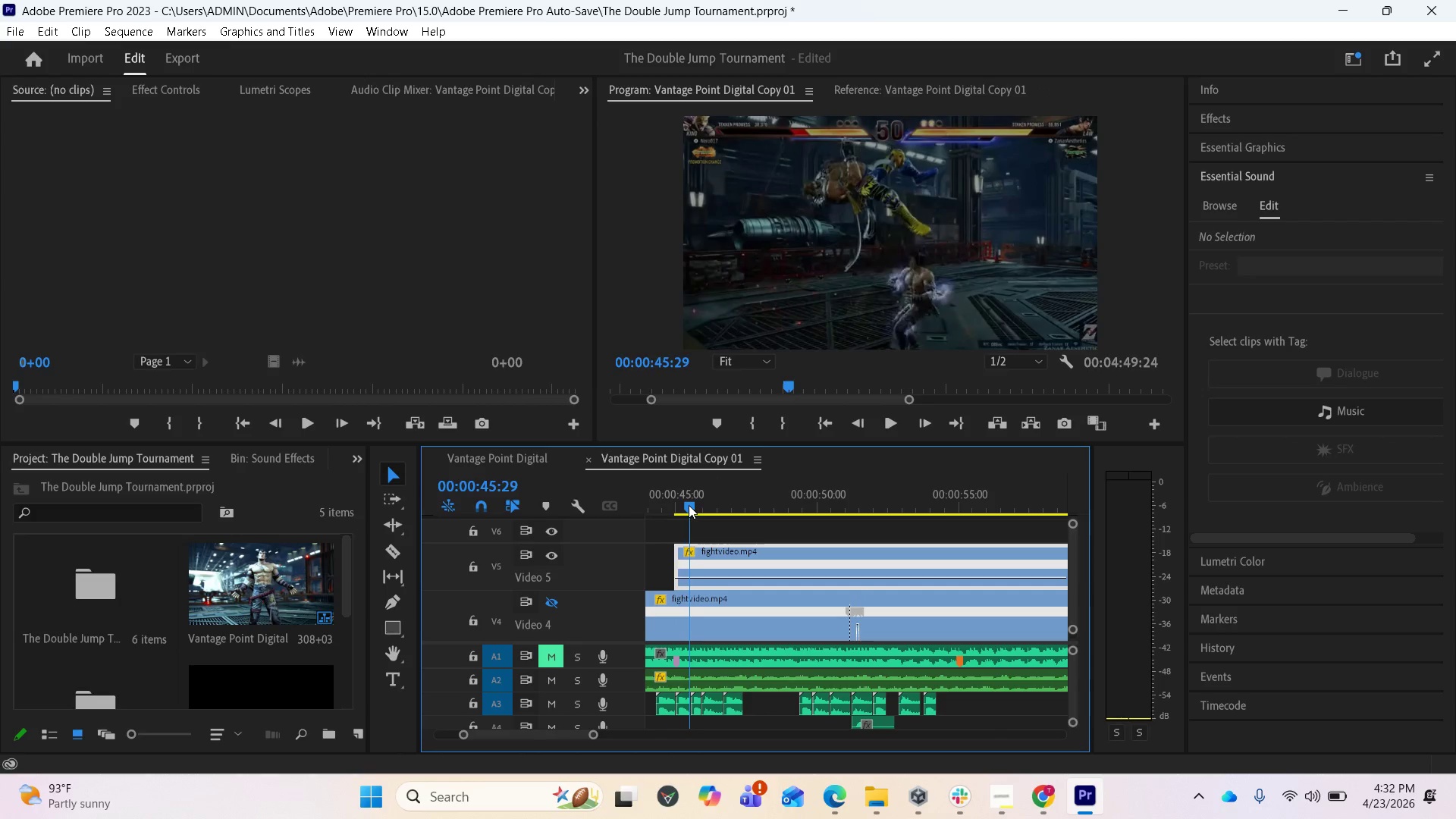 
left_click_drag(start_coordinate=[699, 563], to_coordinate=[734, 560])
 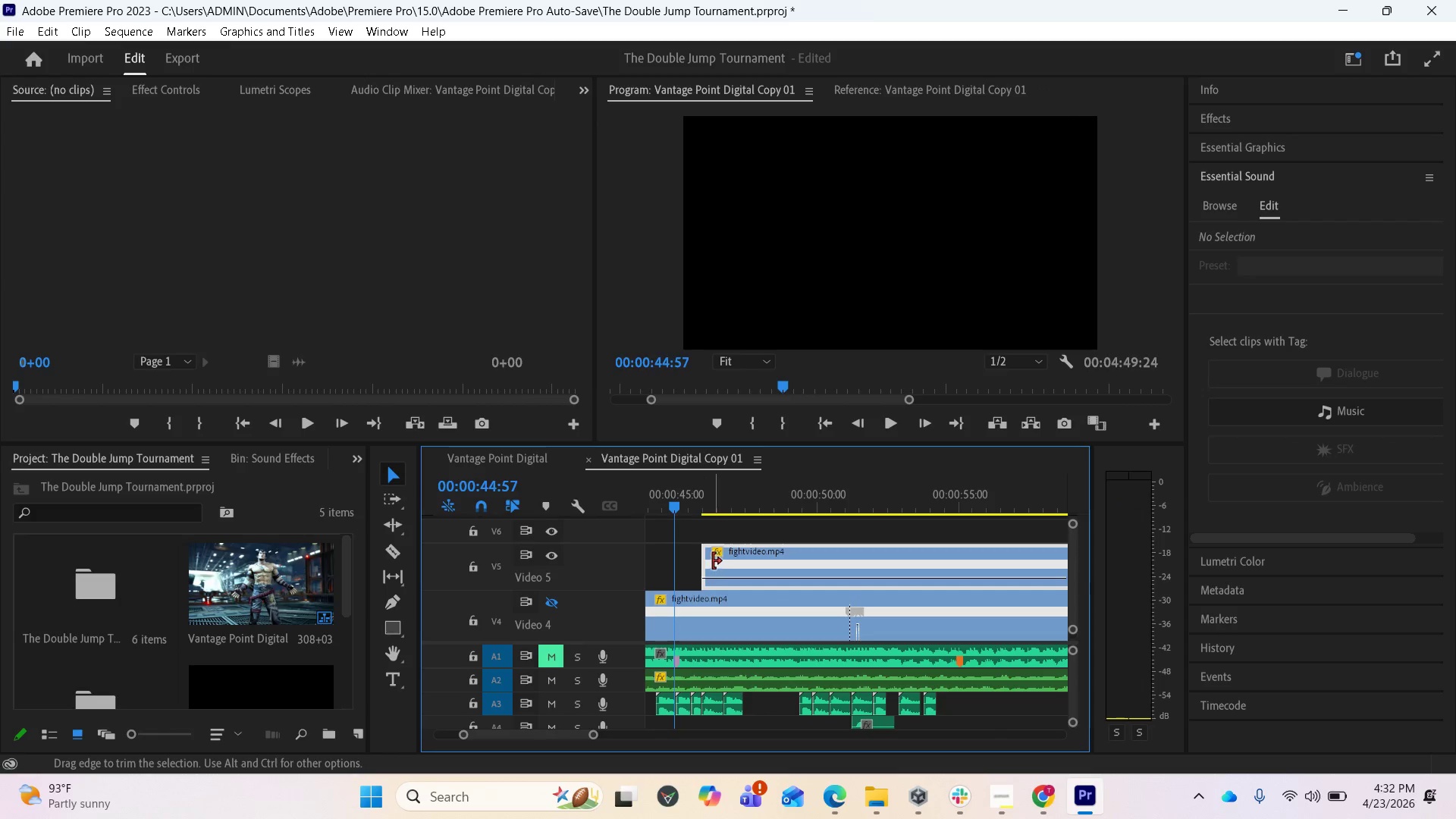 
left_click_drag(start_coordinate=[704, 558], to_coordinate=[679, 555])
 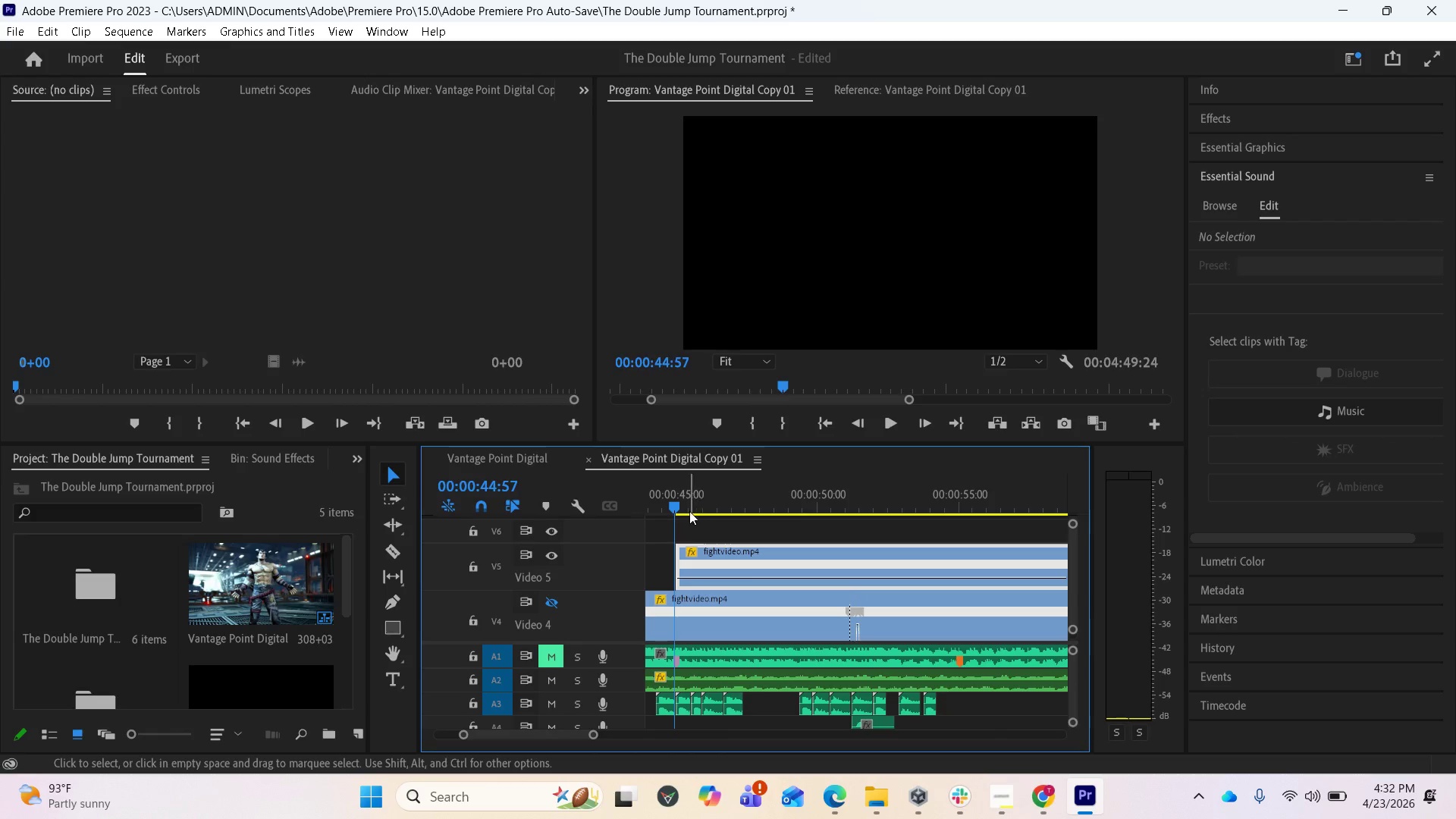 
left_click_drag(start_coordinate=[676, 503], to_coordinate=[695, 503])
 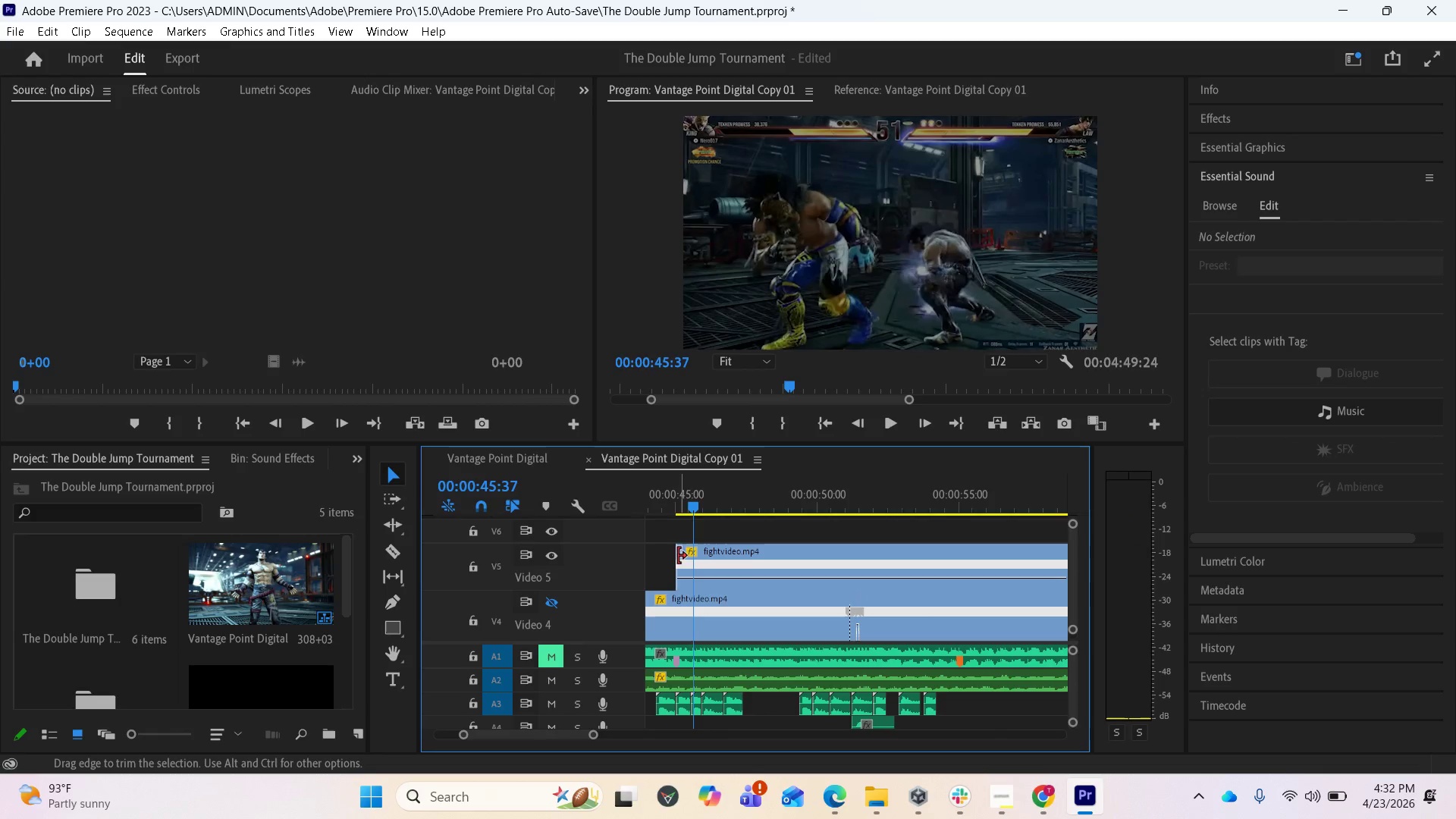 
left_click_drag(start_coordinate=[676, 563], to_coordinate=[689, 562])
 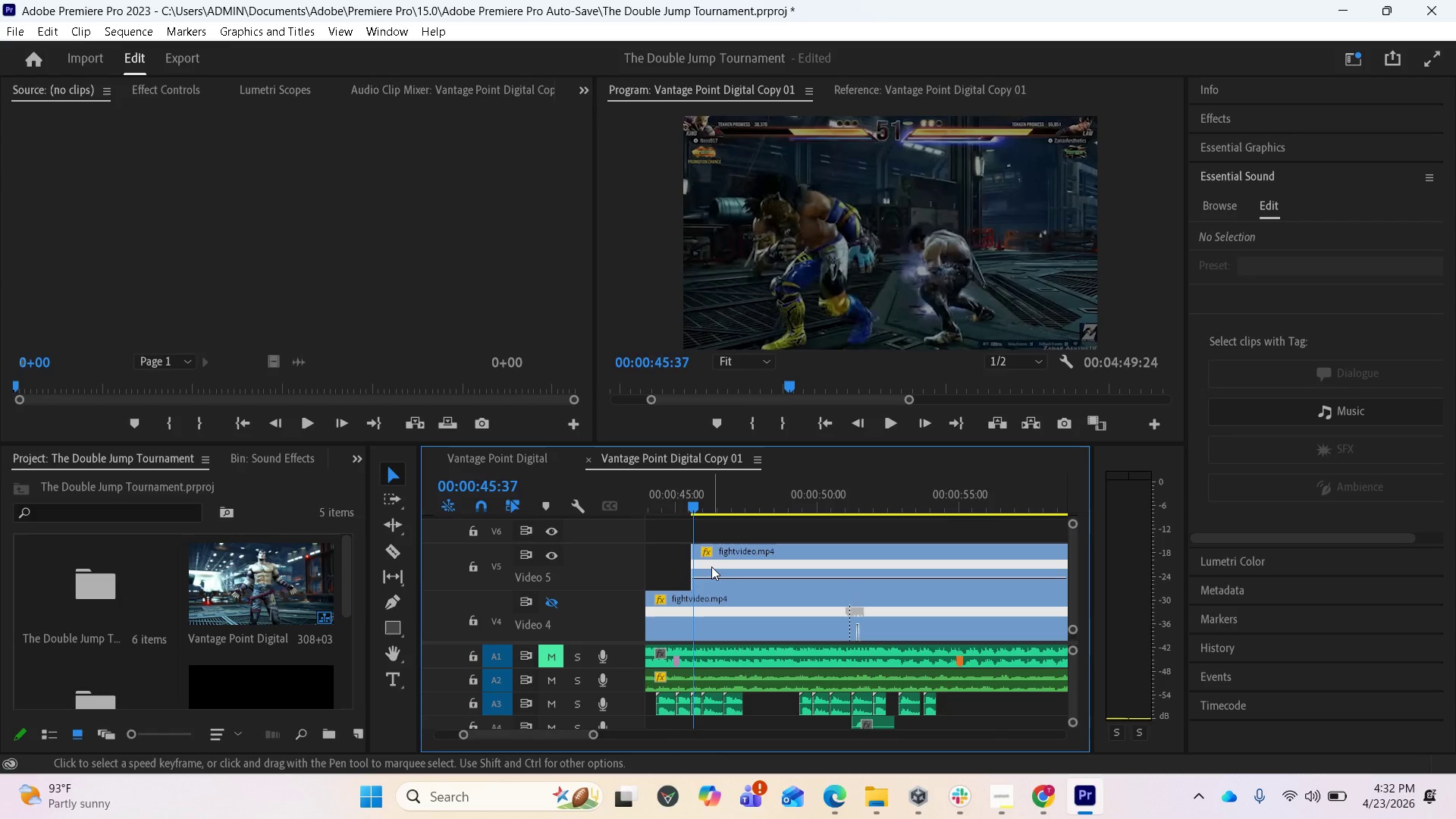 
left_click_drag(start_coordinate=[711, 566], to_coordinate=[699, 564])
 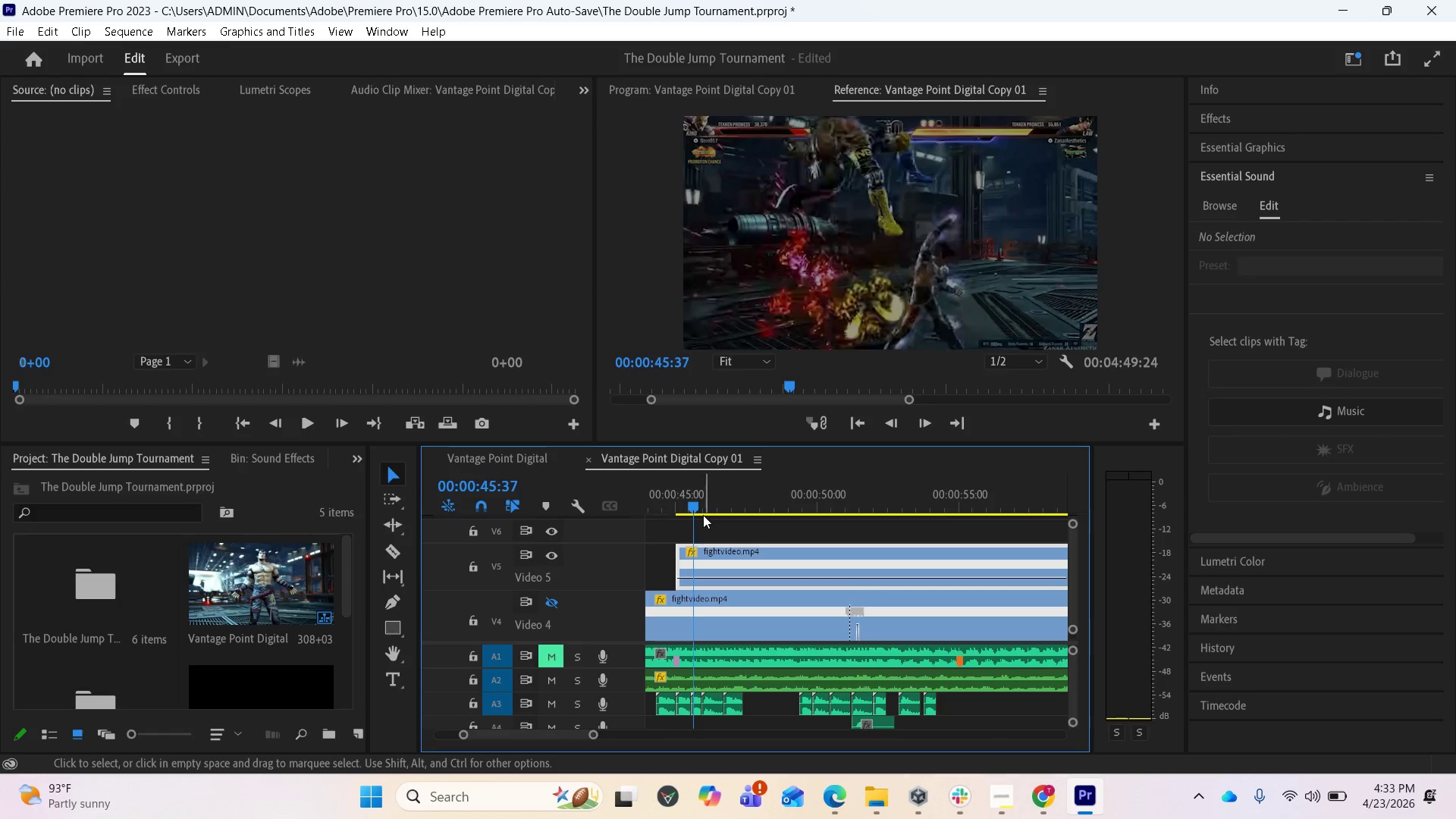 
left_click_drag(start_coordinate=[693, 506], to_coordinate=[660, 481])
 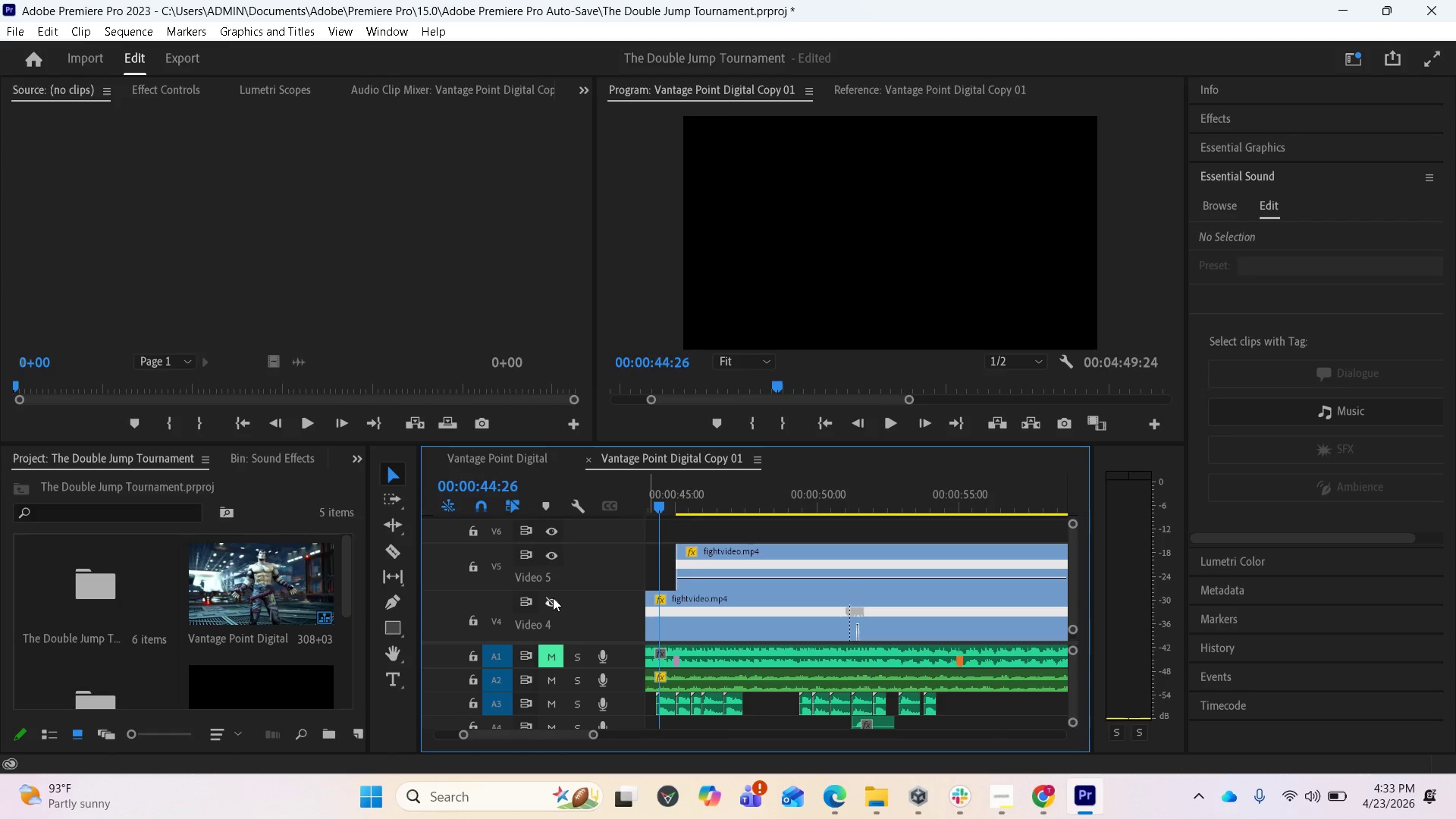 
left_click([551, 598])
 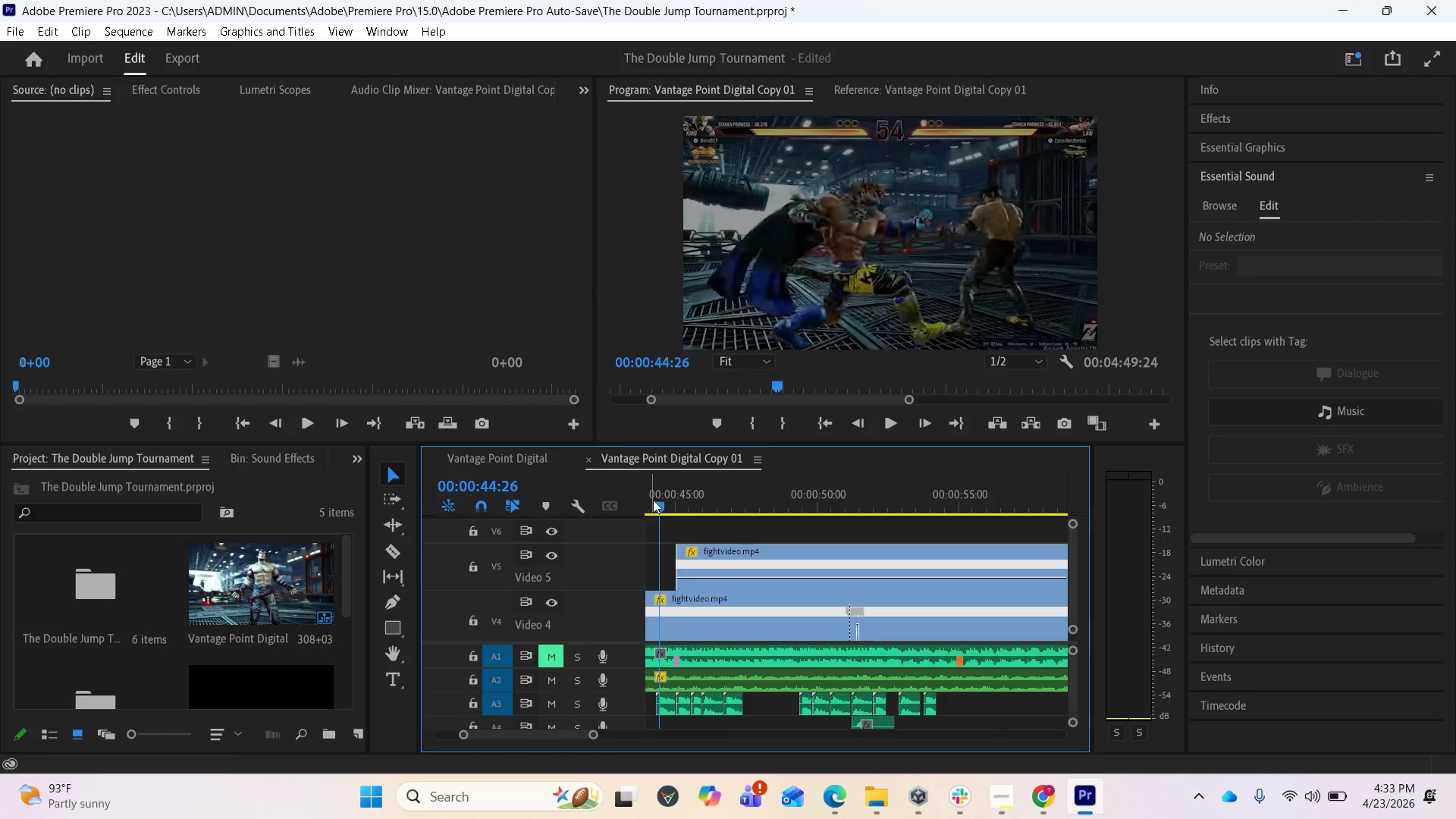 
left_click_drag(start_coordinate=[655, 498], to_coordinate=[680, 493])
 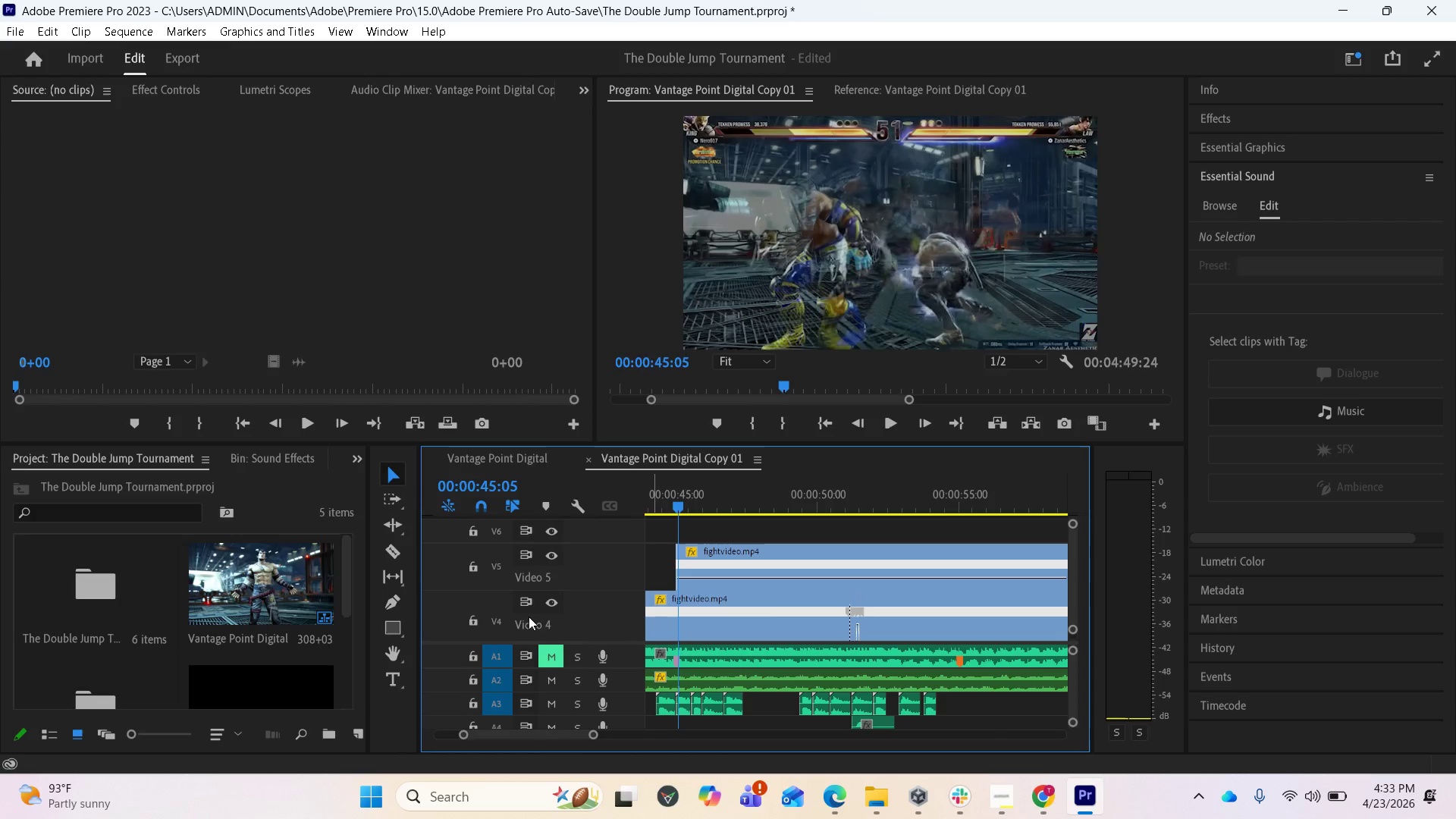 
wait(11.66)
 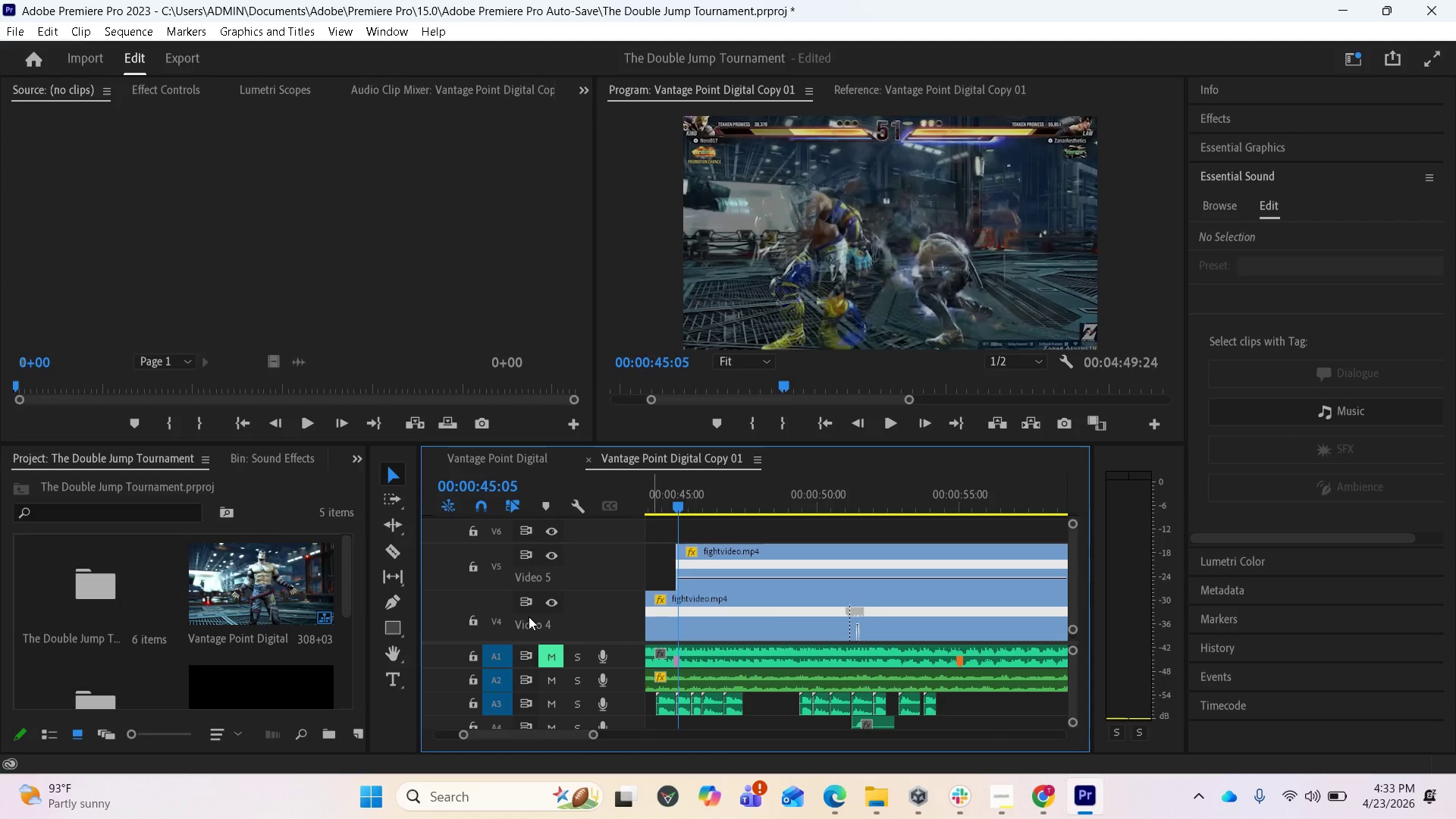 
left_click([390, 554])
 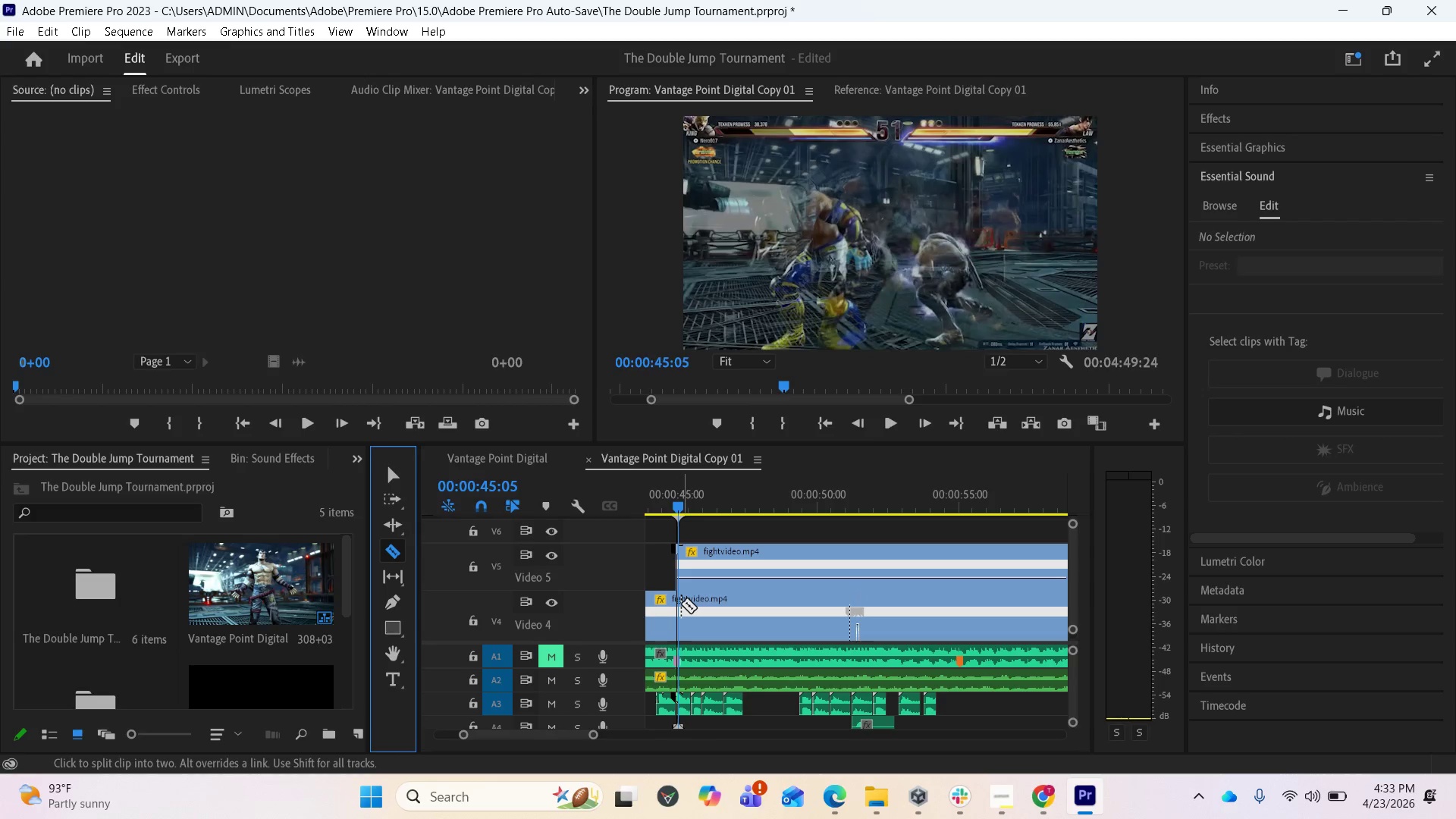 
left_click([681, 604])
 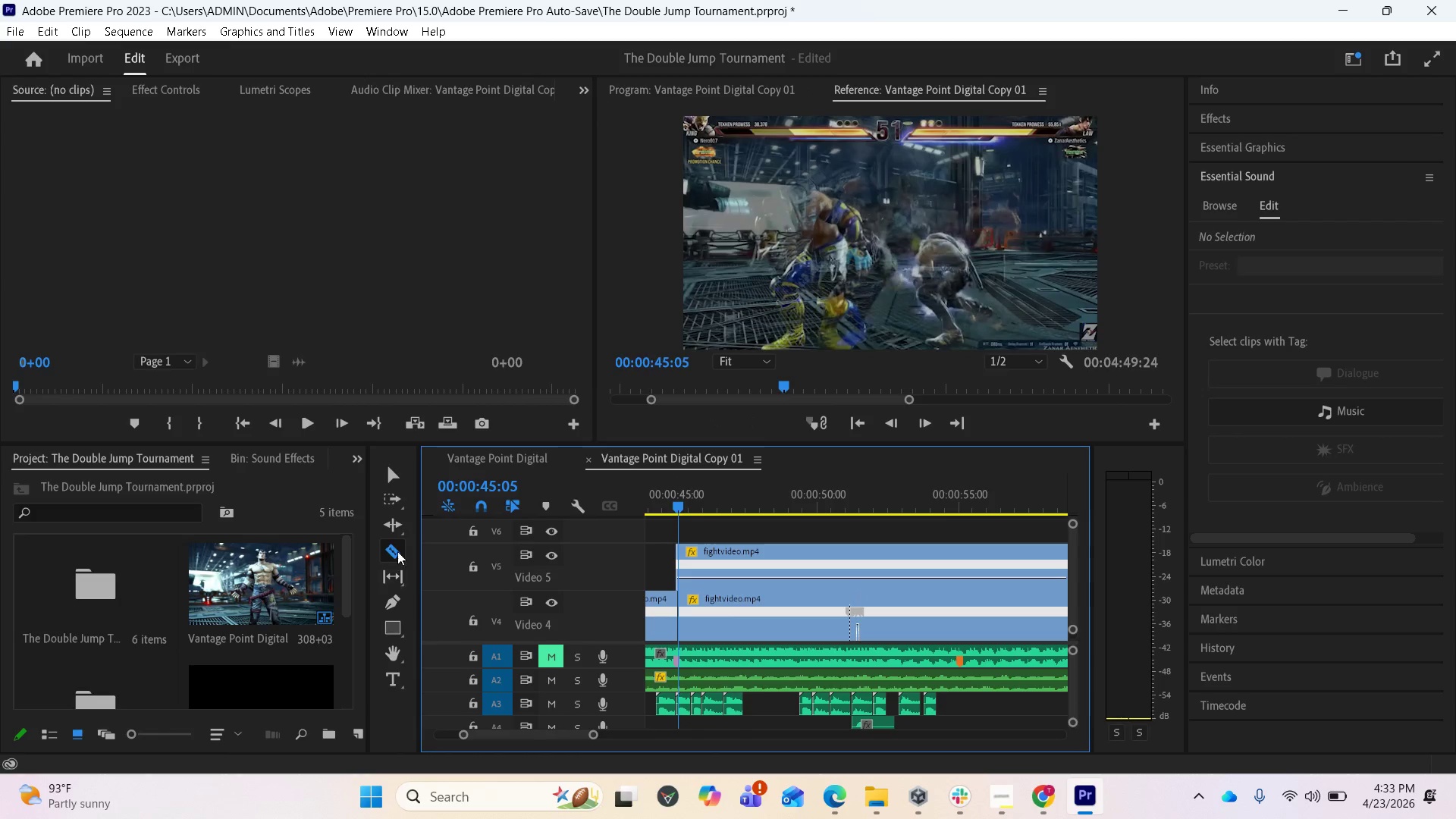 
left_click([393, 473])
 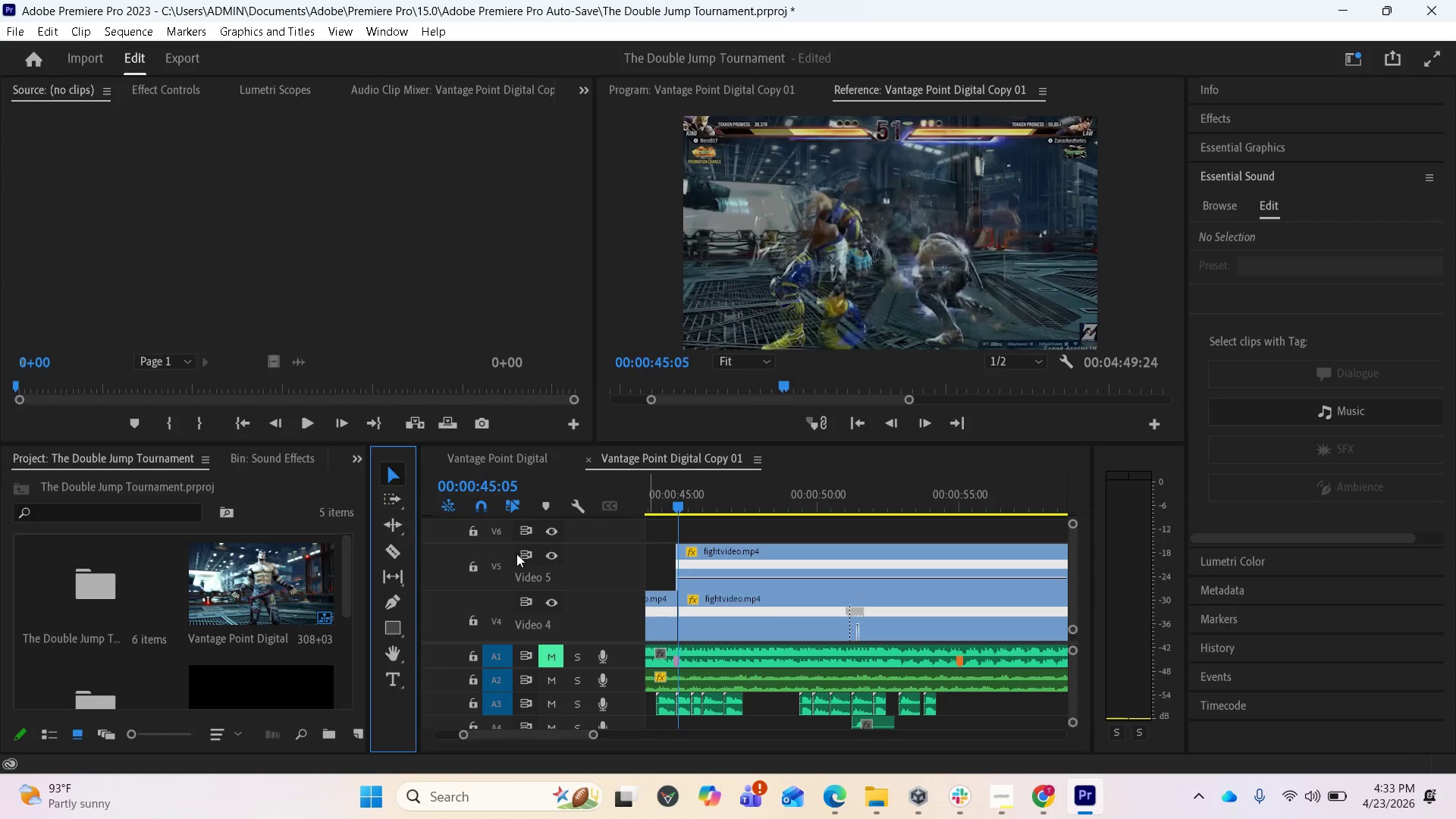 
left_click_drag(start_coordinate=[393, 556], to_coordinate=[437, 556])
 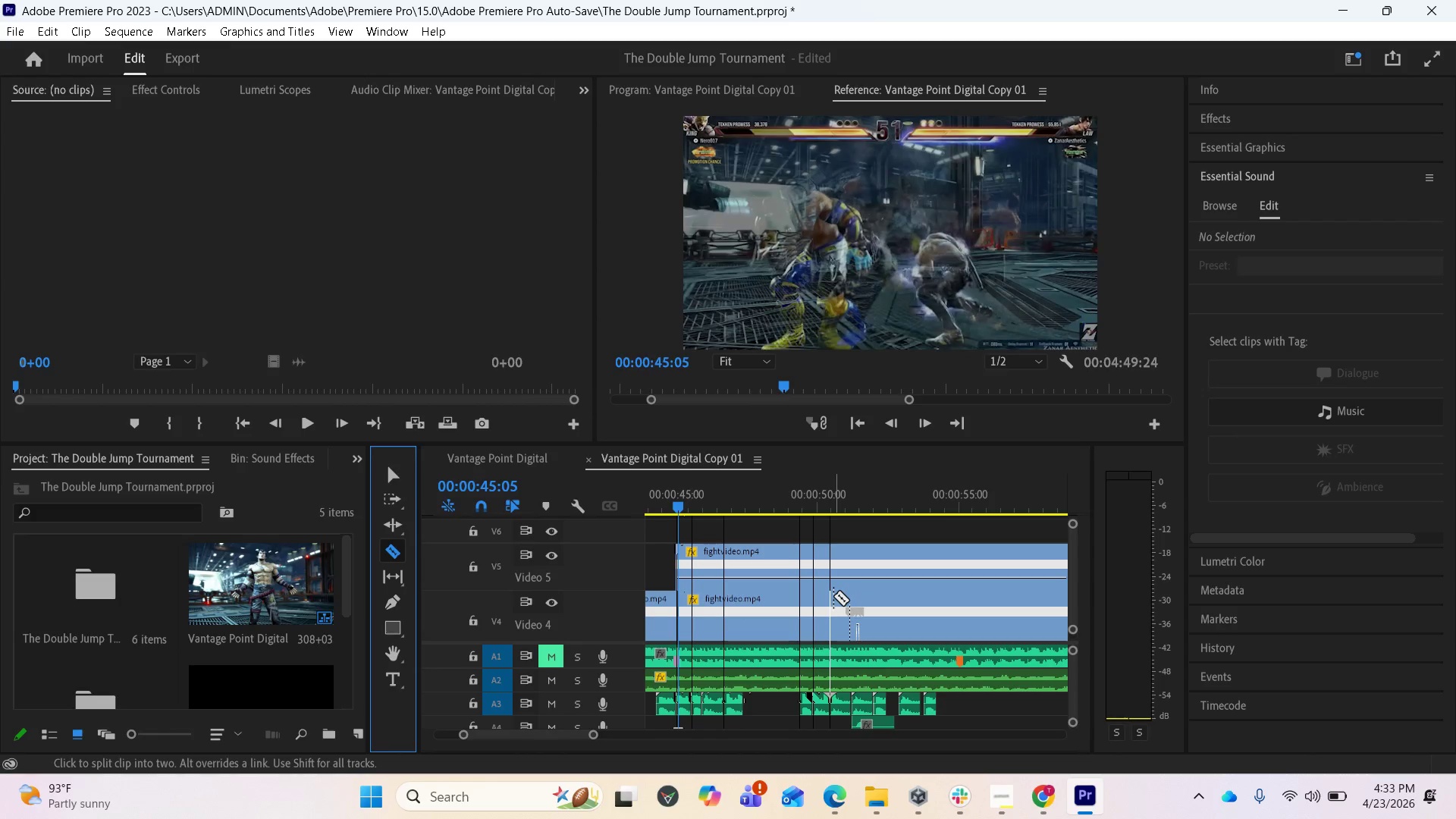 
left_click([833, 596])
 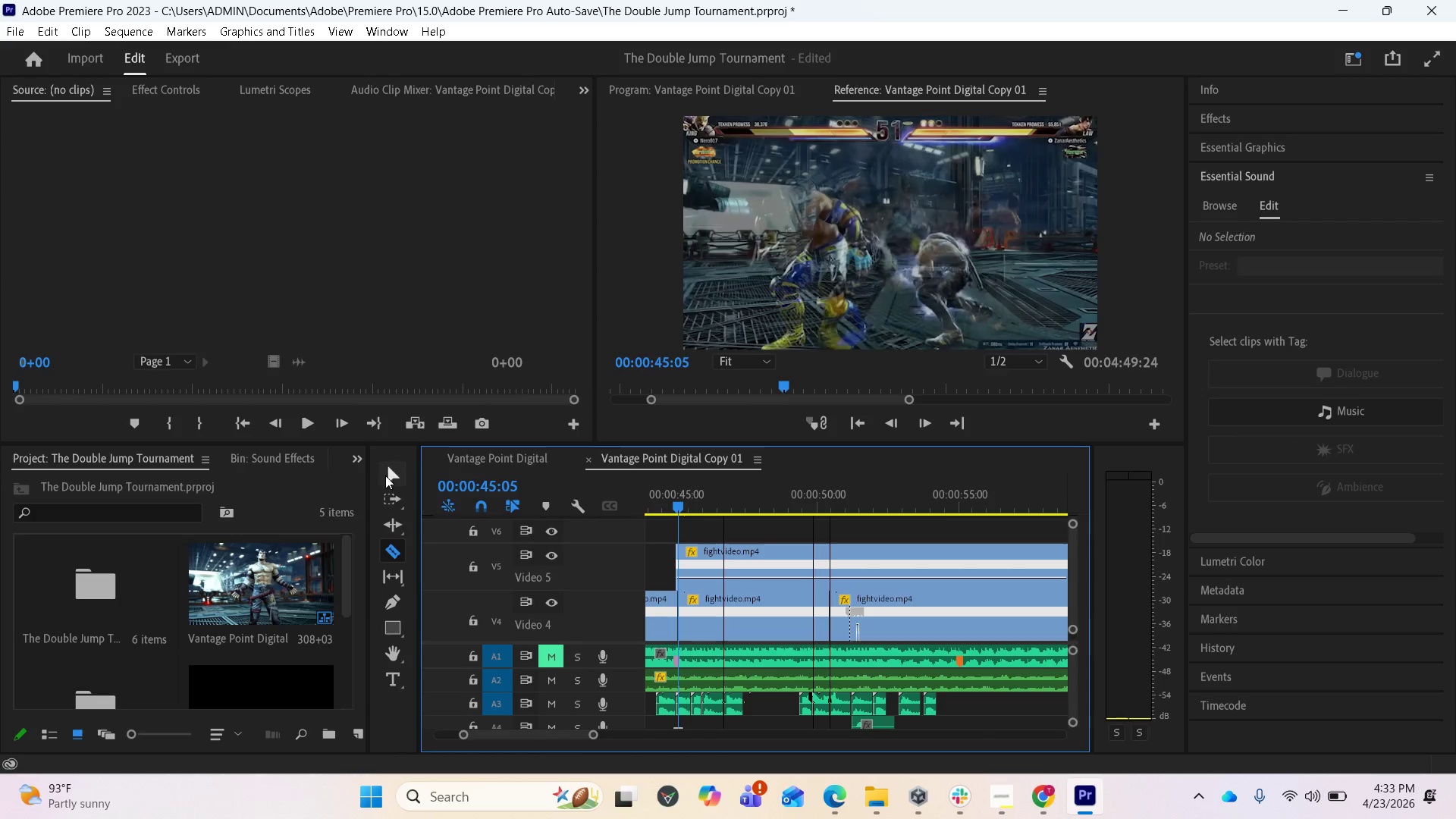 
left_click([736, 598])
 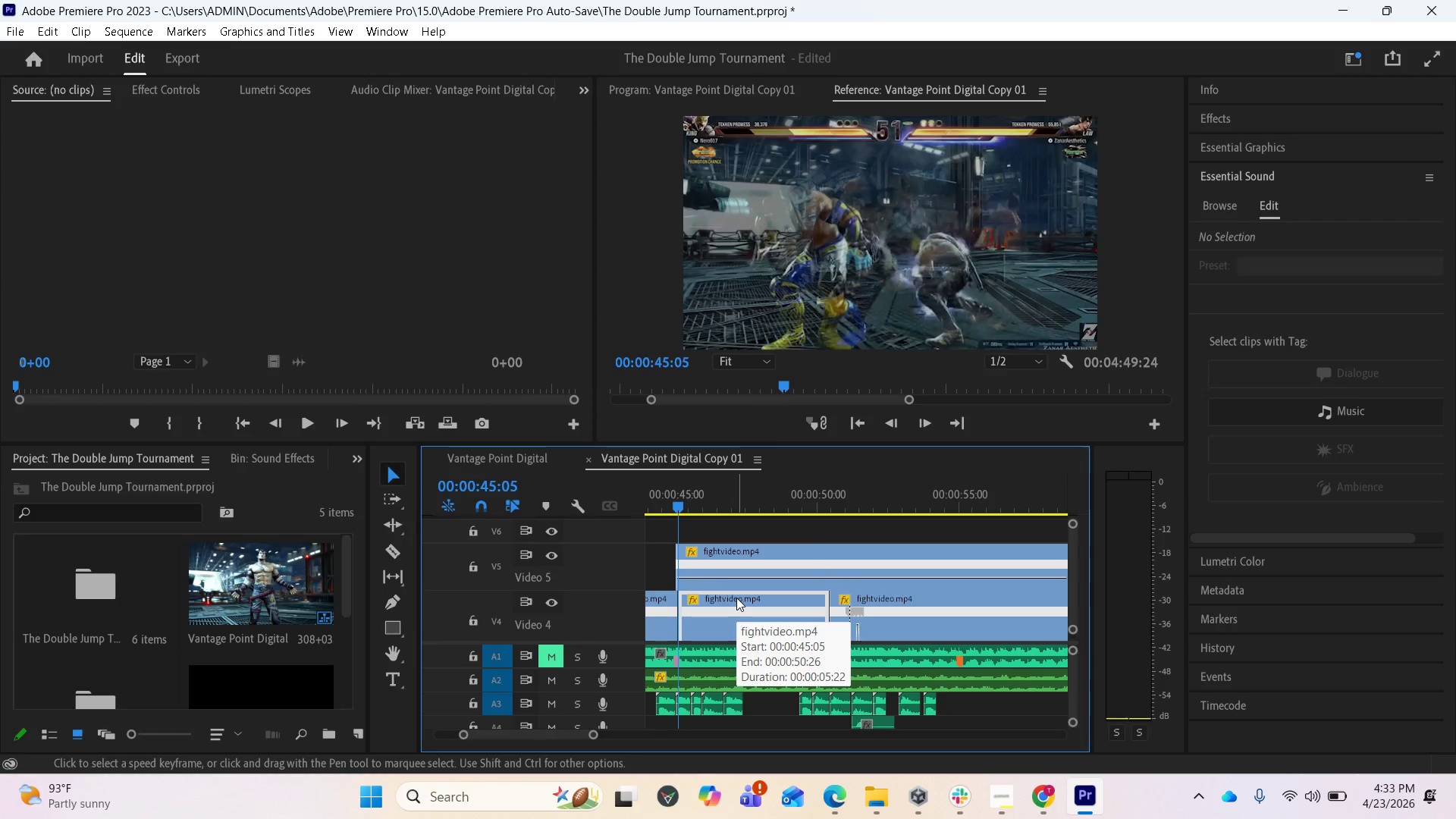 
key(Delete)
 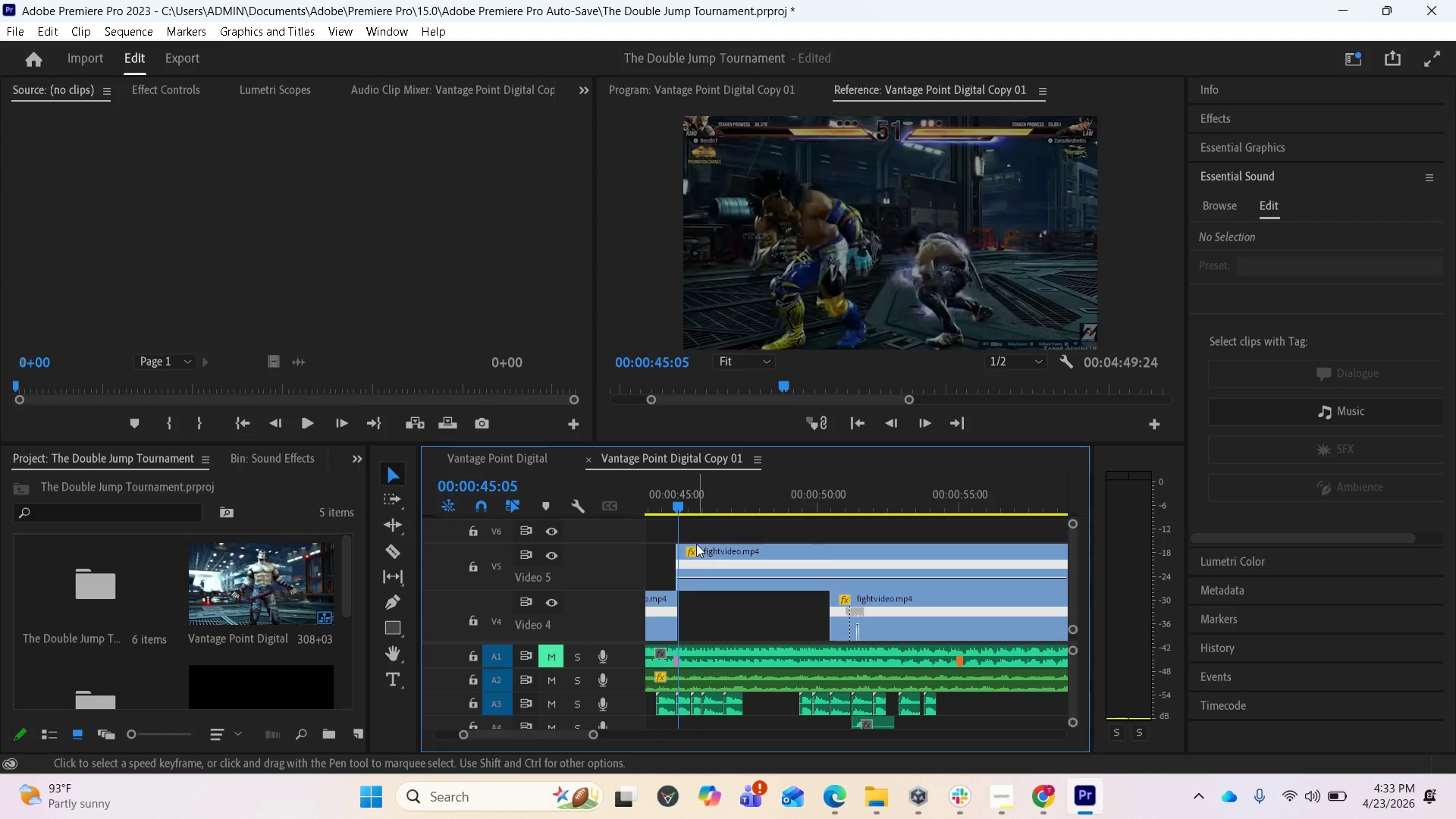 
left_click_drag(start_coordinate=[678, 507], to_coordinate=[651, 484])
 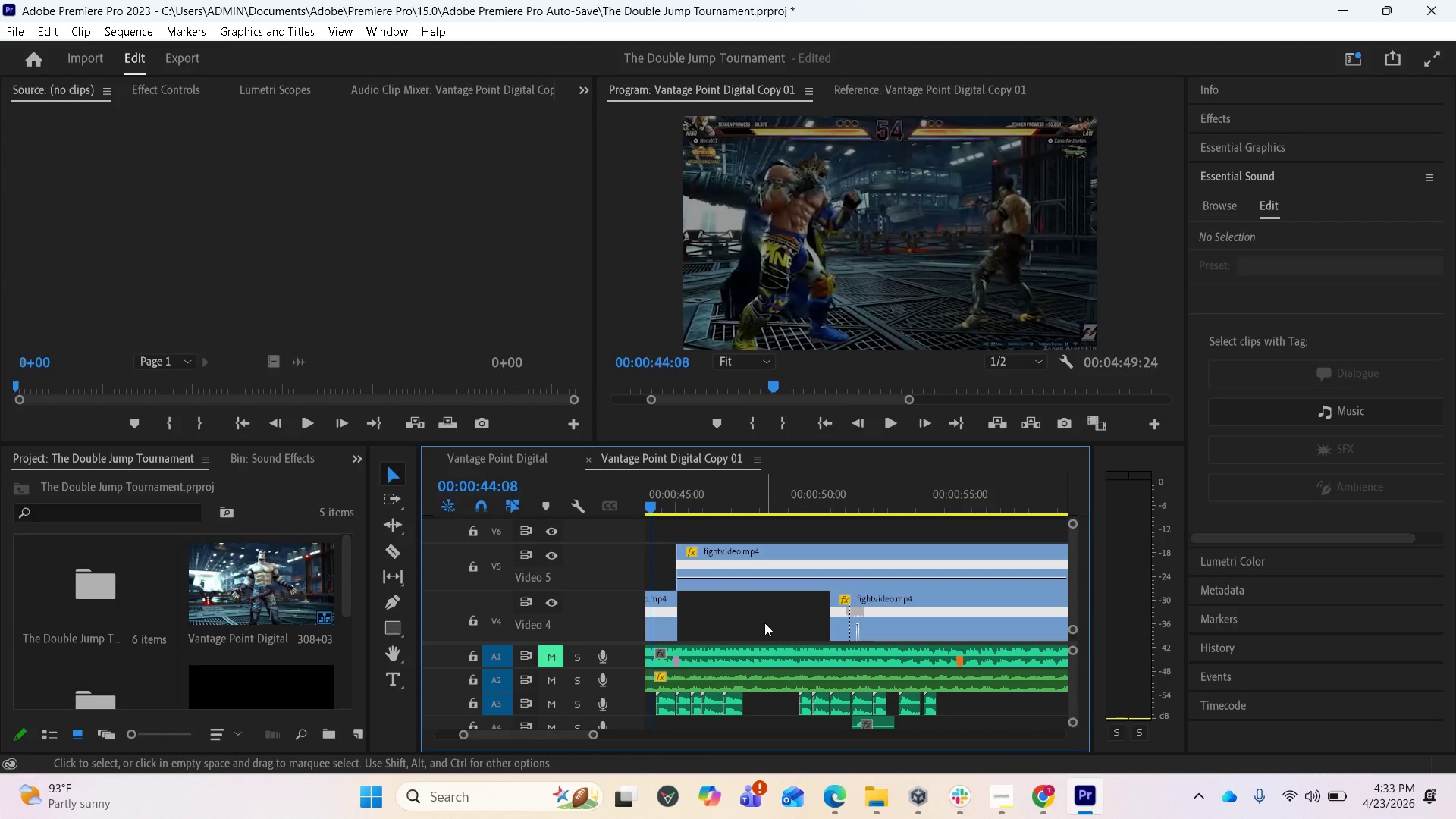 
scroll: coordinate [809, 649], scroll_direction: up, amount: 5.0
 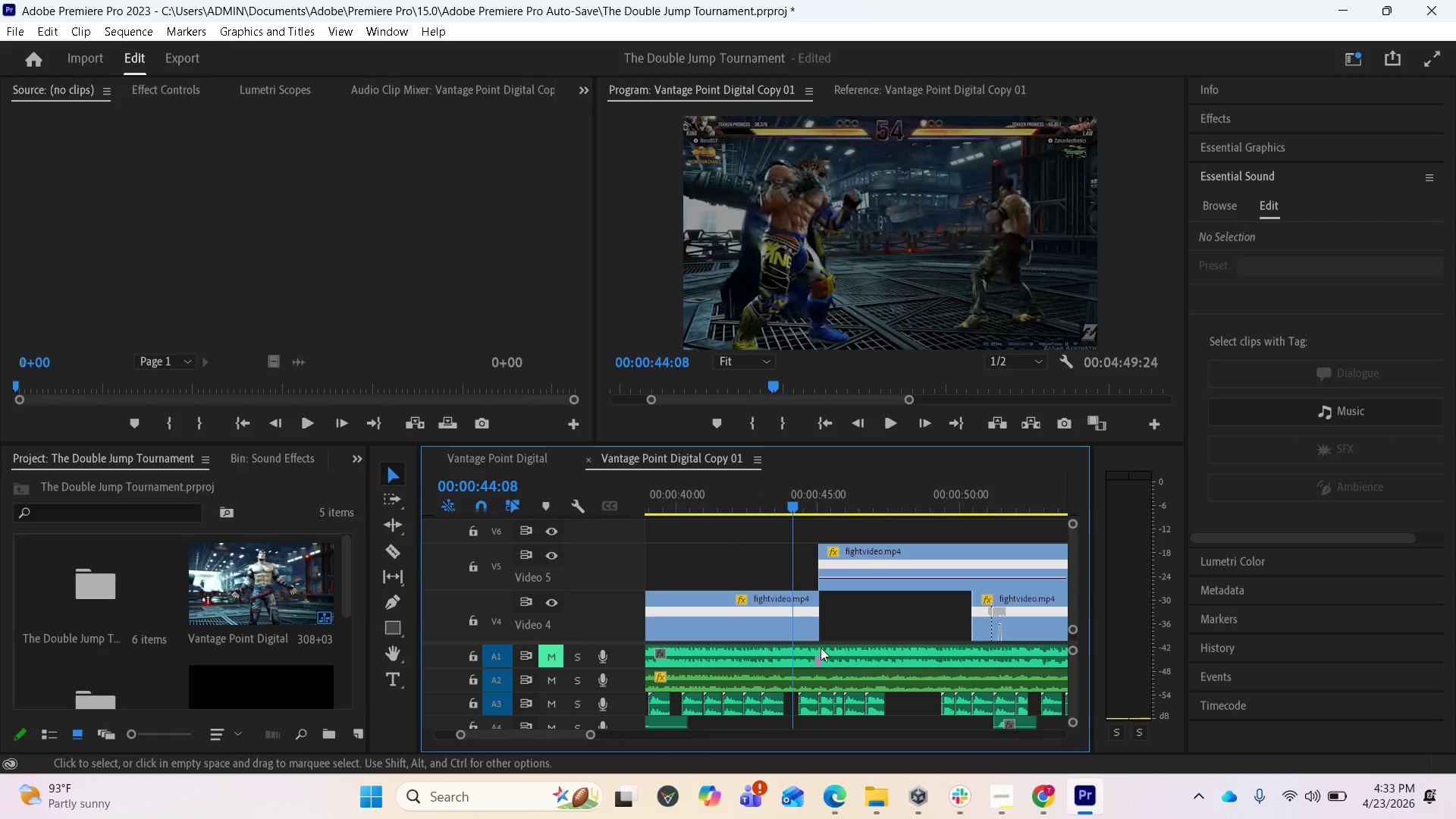 
key(Space)
 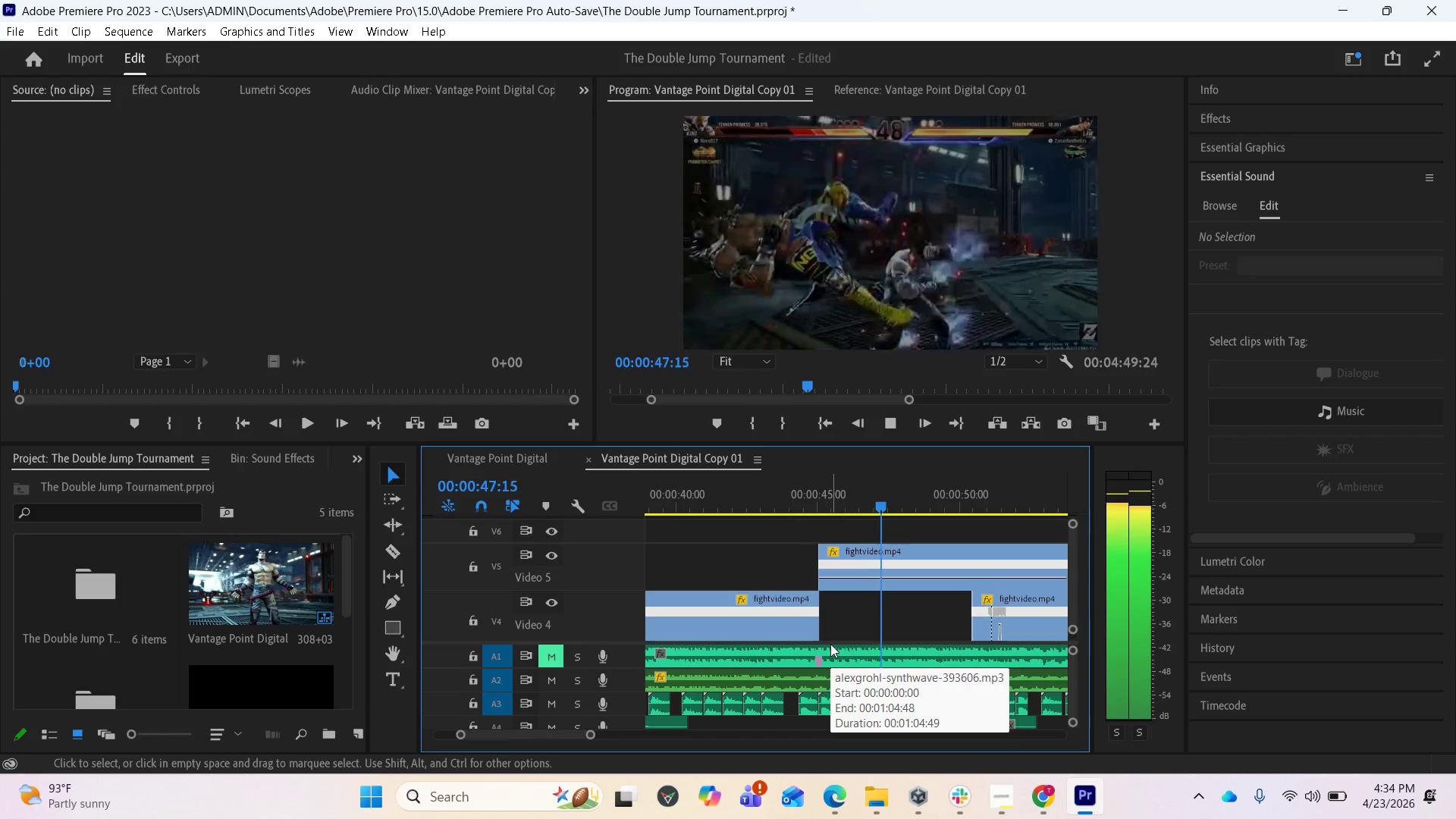 
key(Space)
 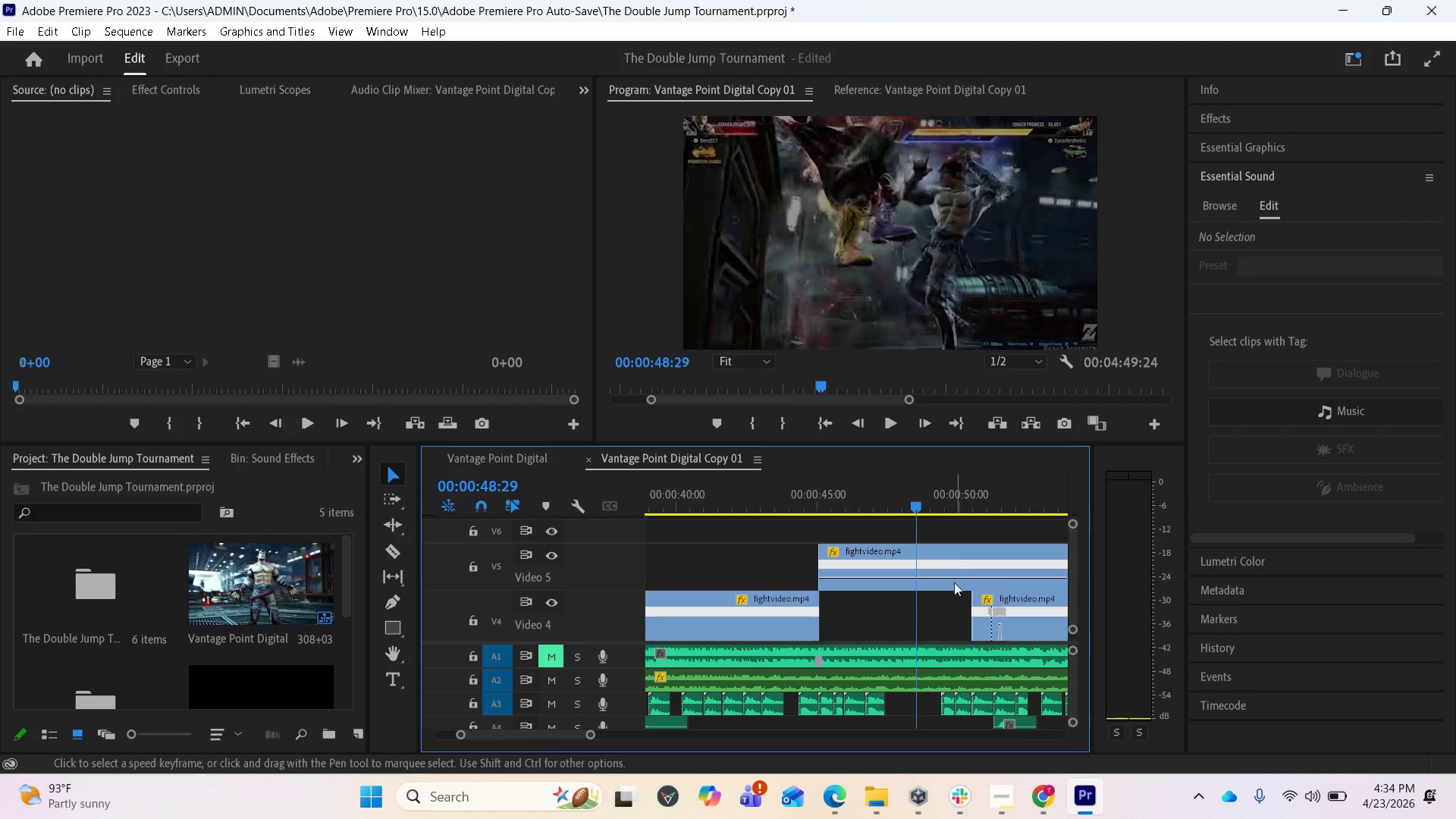 
left_click_drag(start_coordinate=[919, 501], to_coordinate=[833, 499])
 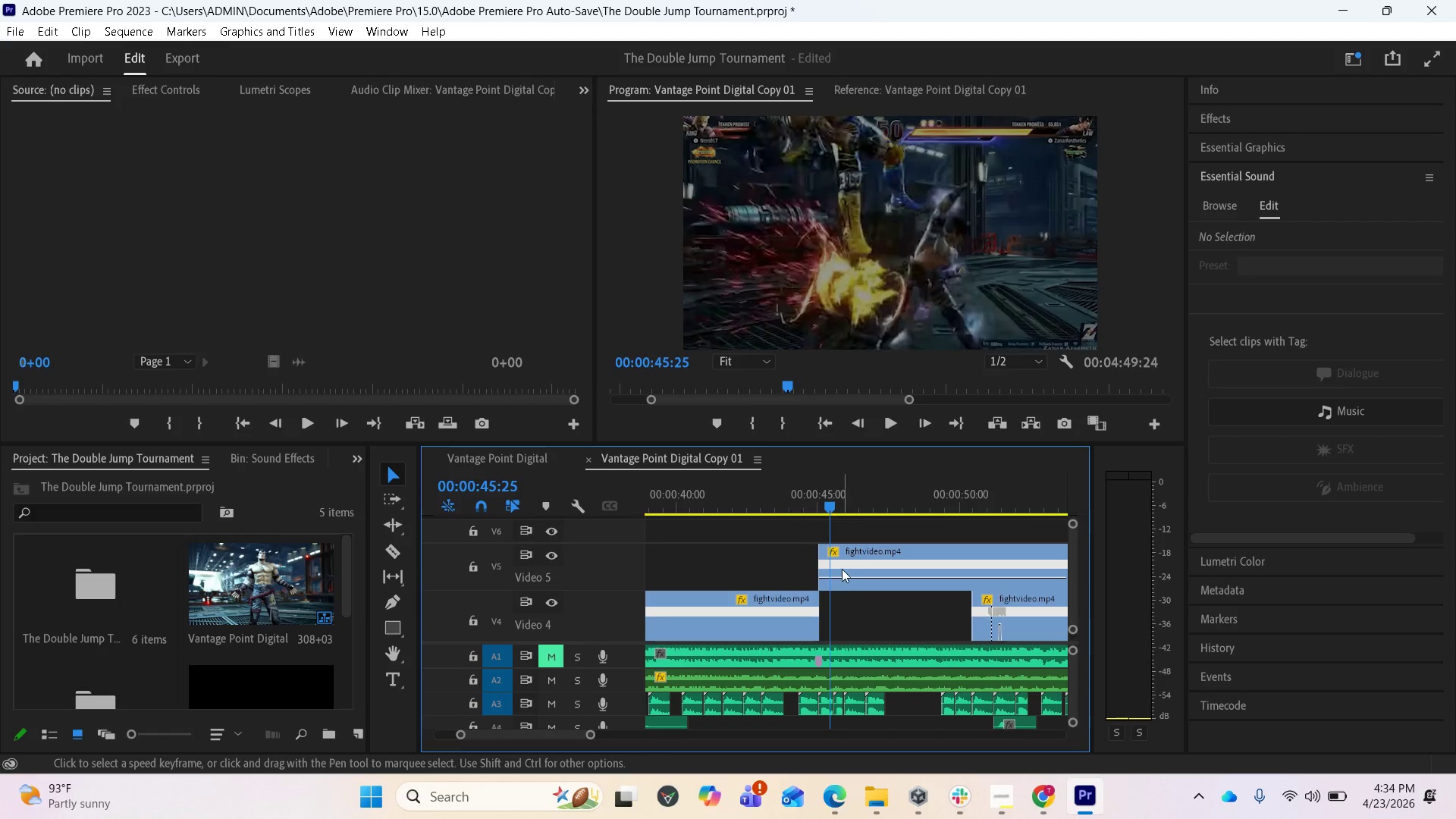 
mouse_move([847, 629])
 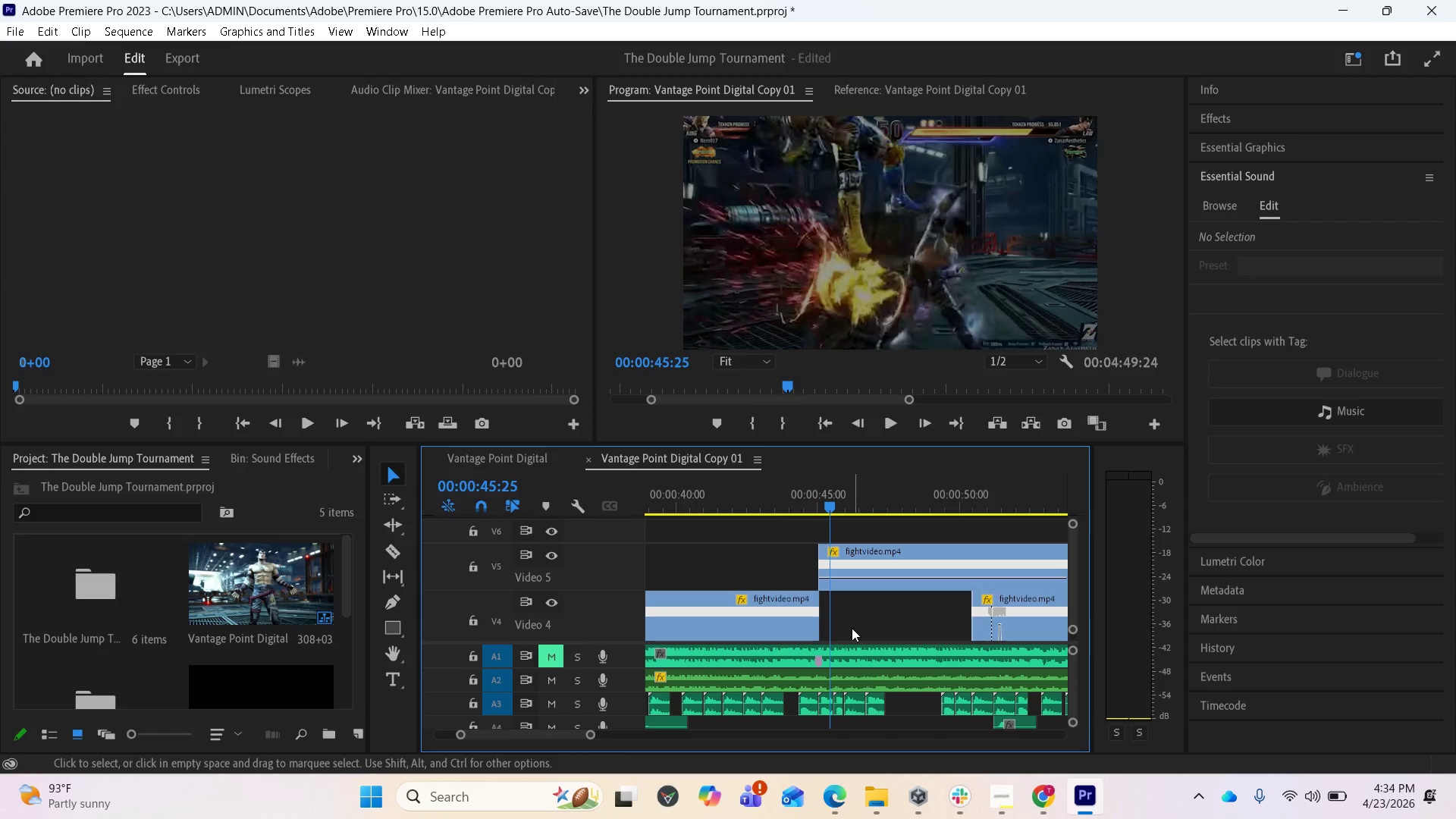 
key(Equal)
 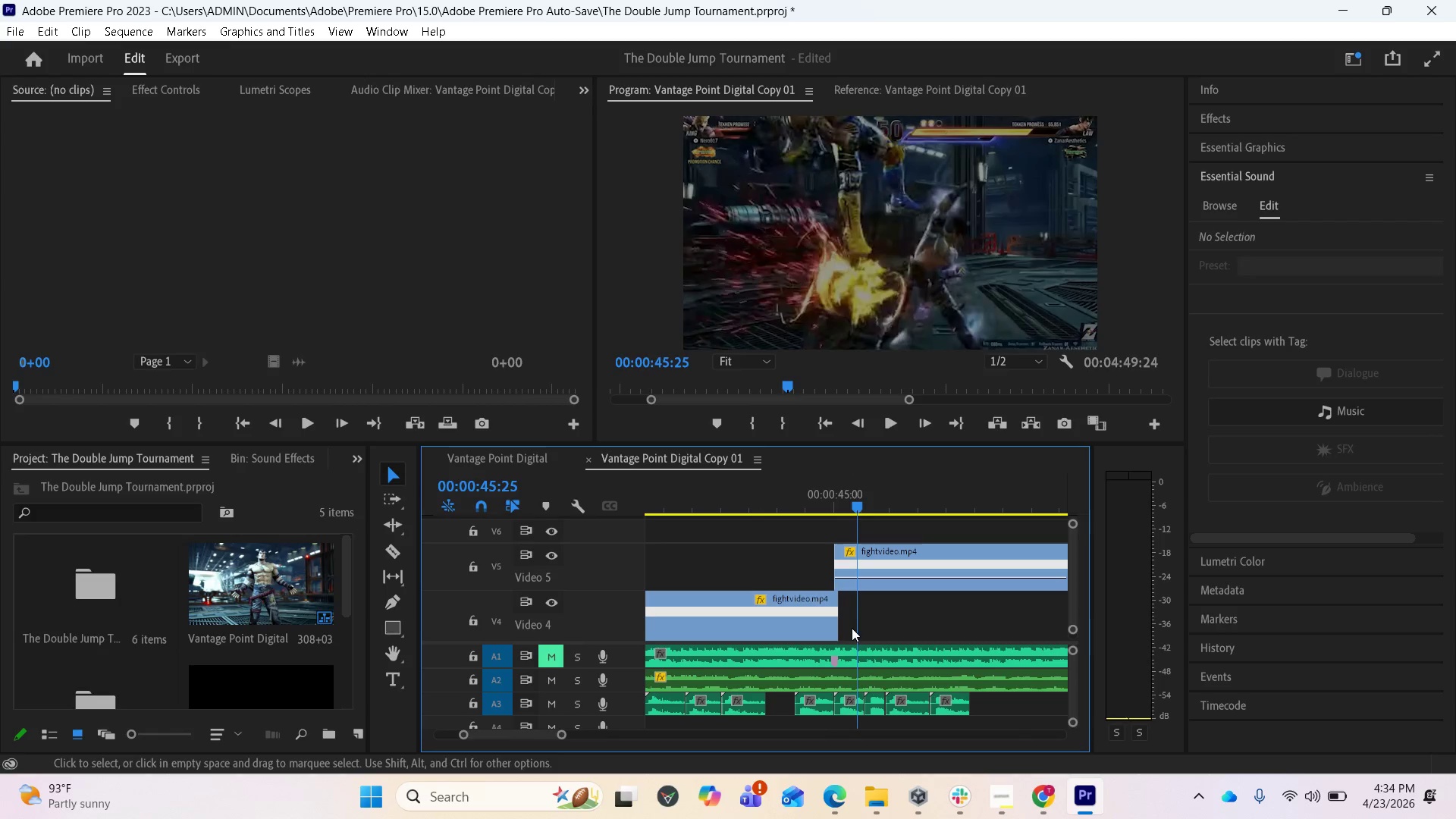 
key(Equal)
 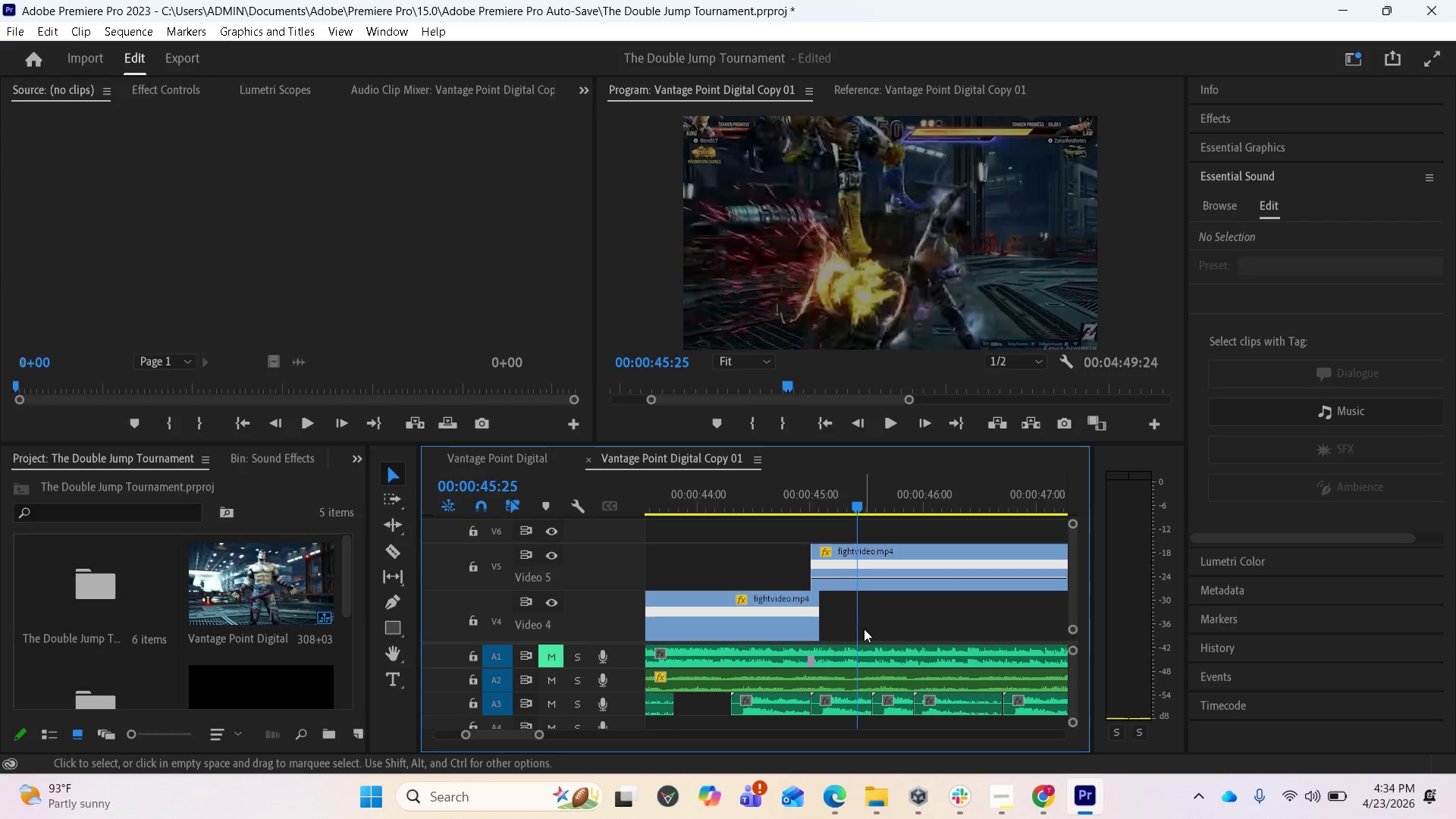 
scroll: coordinate [869, 627], scroll_direction: down, amount: 3.0
 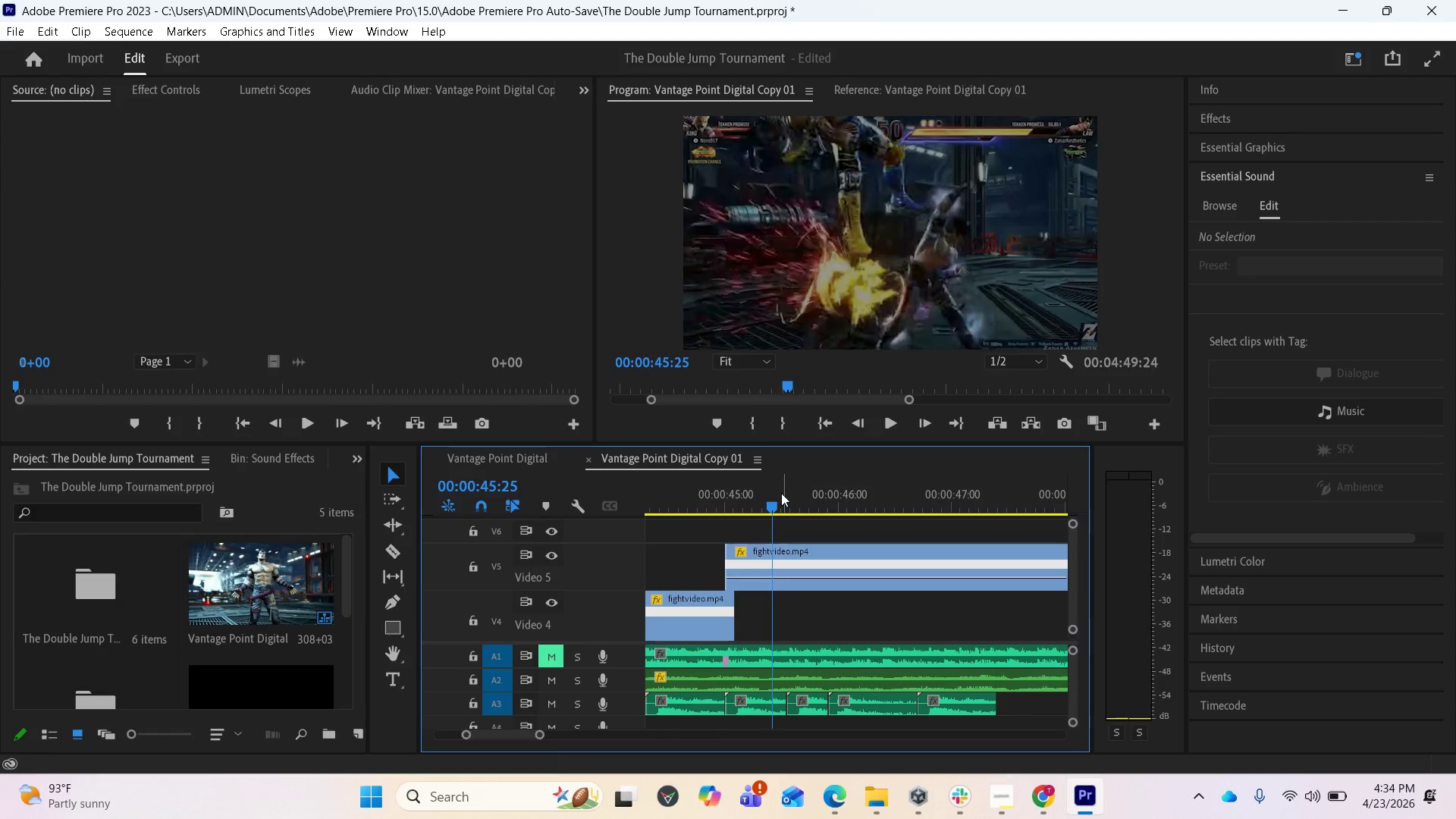 
left_click_drag(start_coordinate=[770, 500], to_coordinate=[744, 497])
 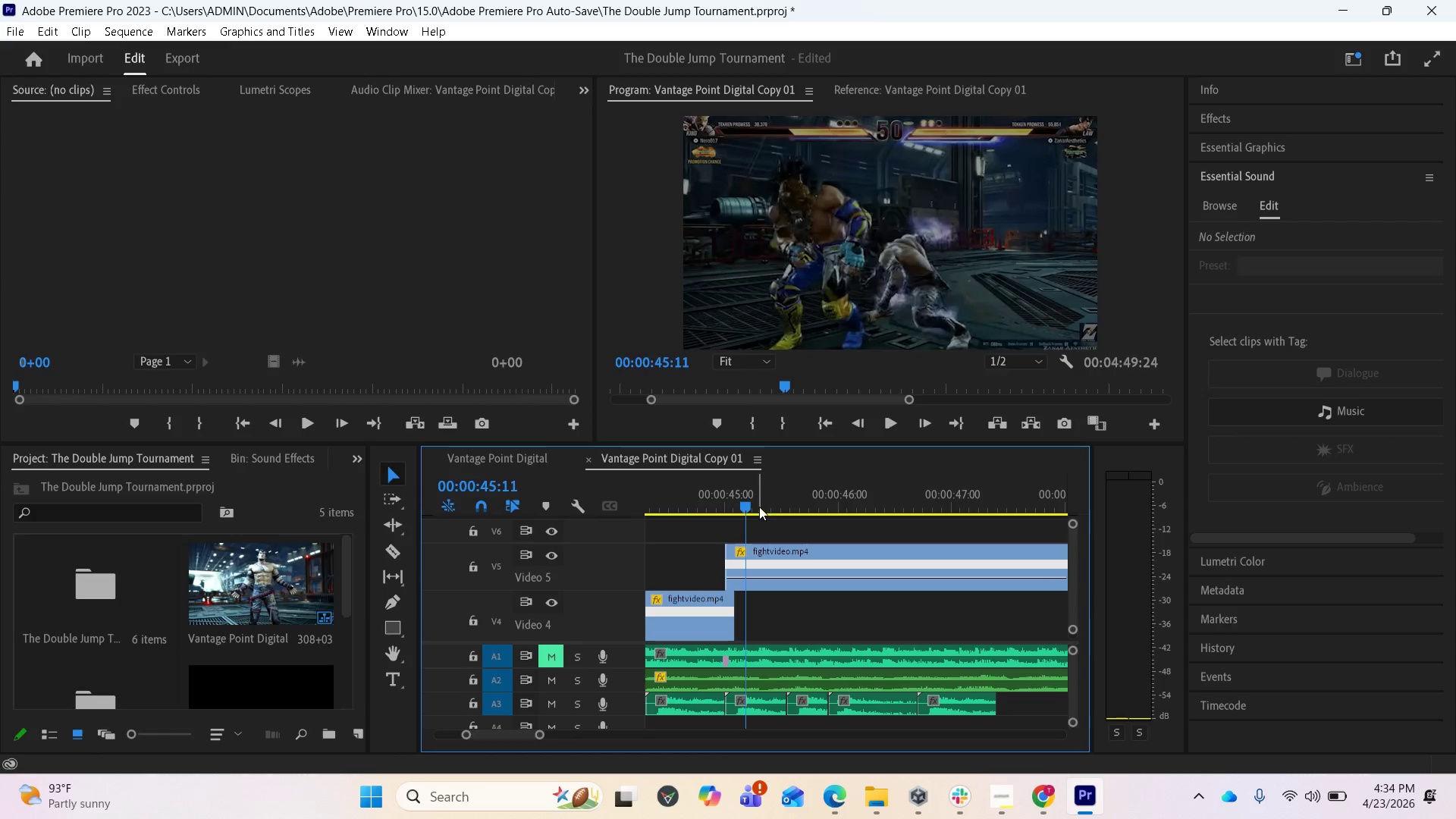 
left_click_drag(start_coordinate=[750, 501], to_coordinate=[762, 501])
 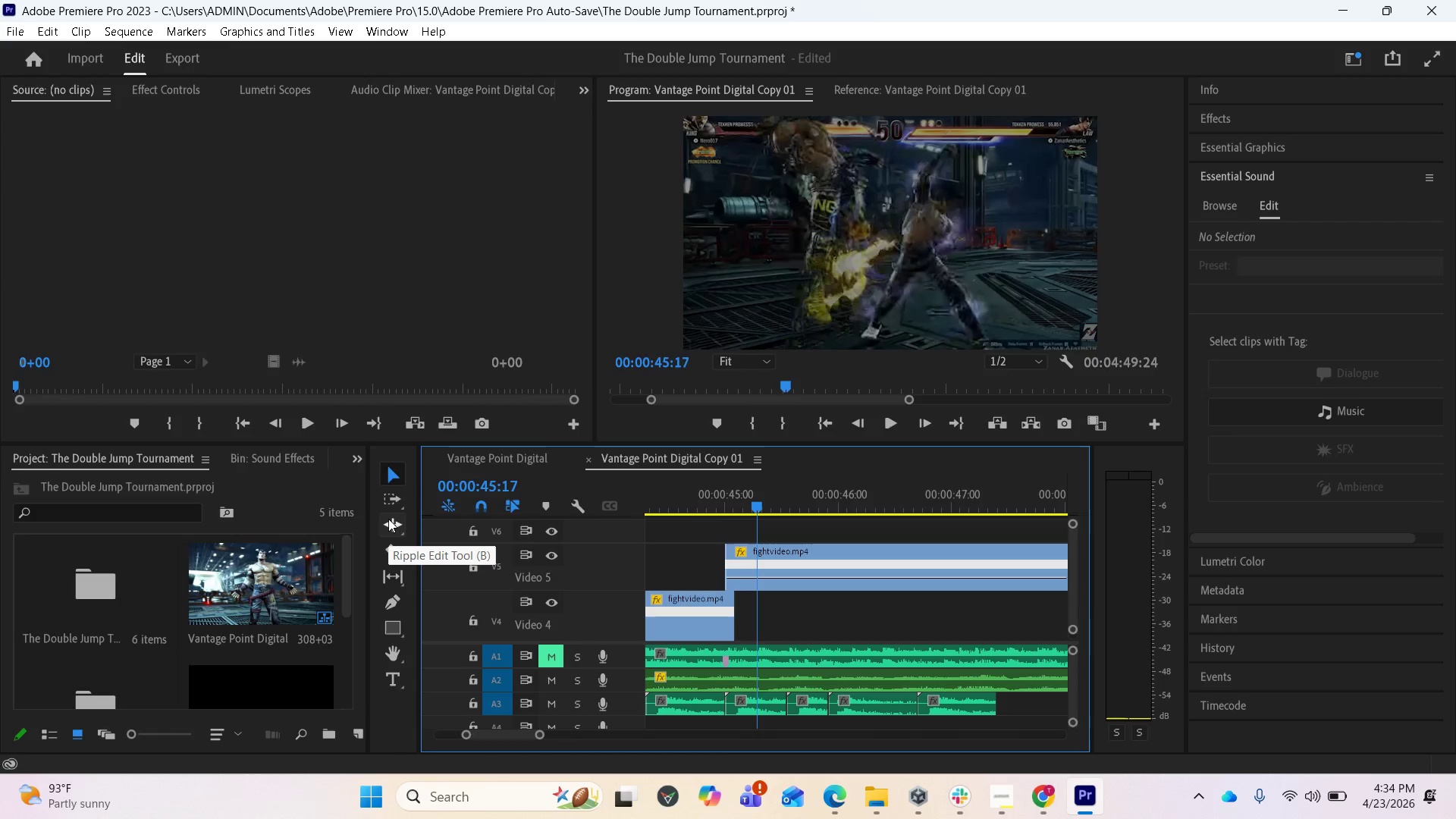 
wait(8.55)
 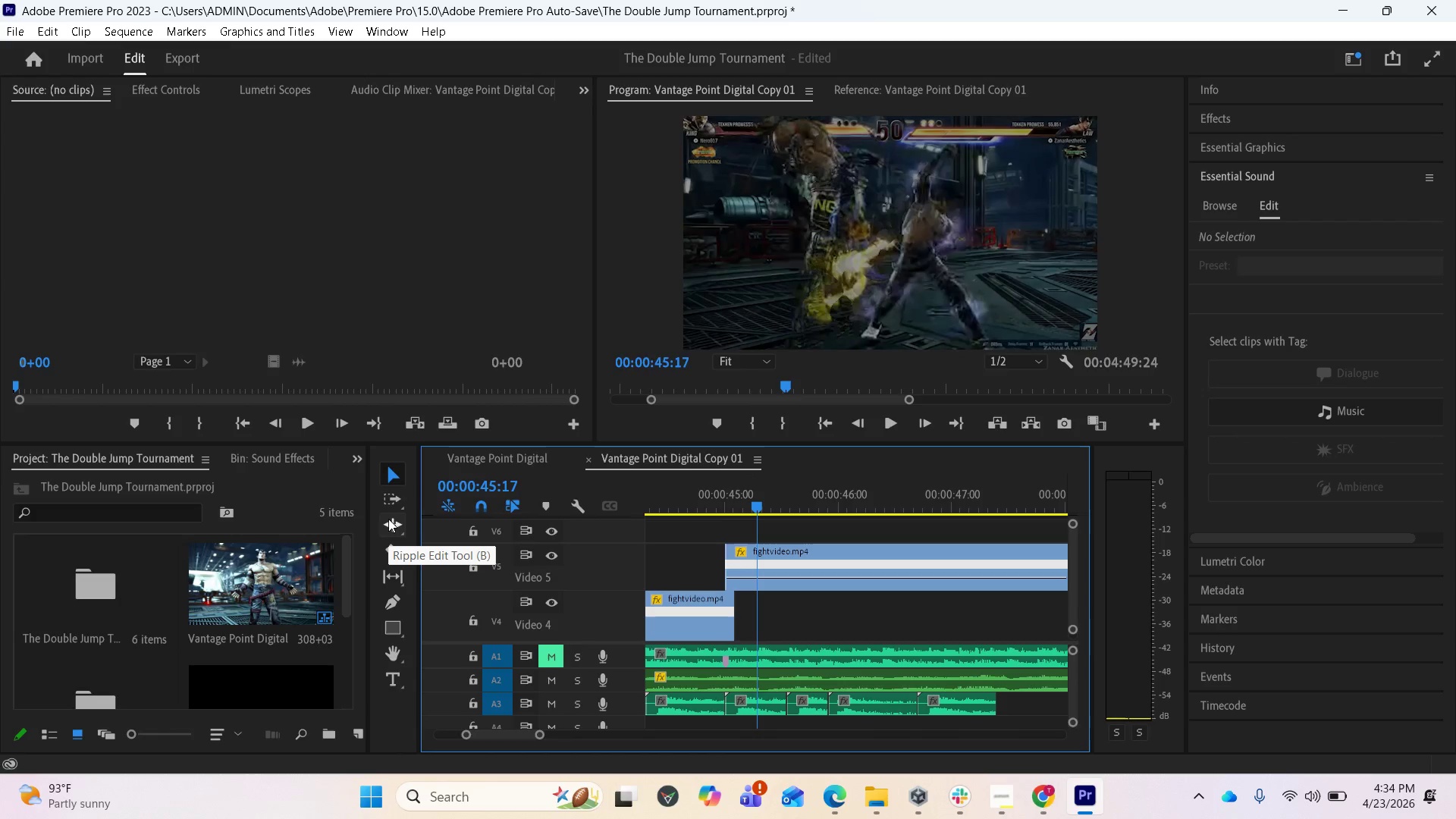 
key(P)
 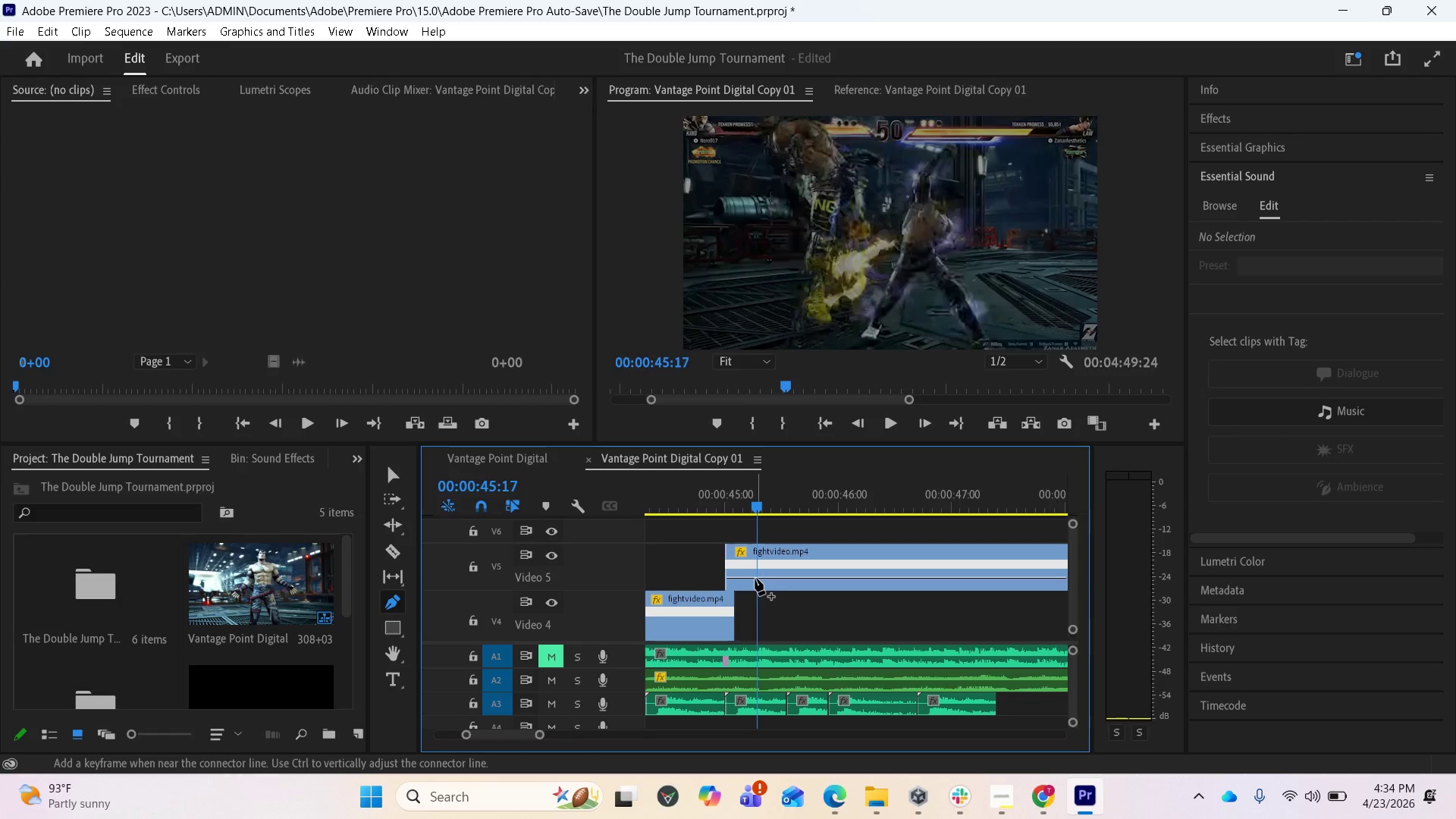 
left_click([755, 579])
 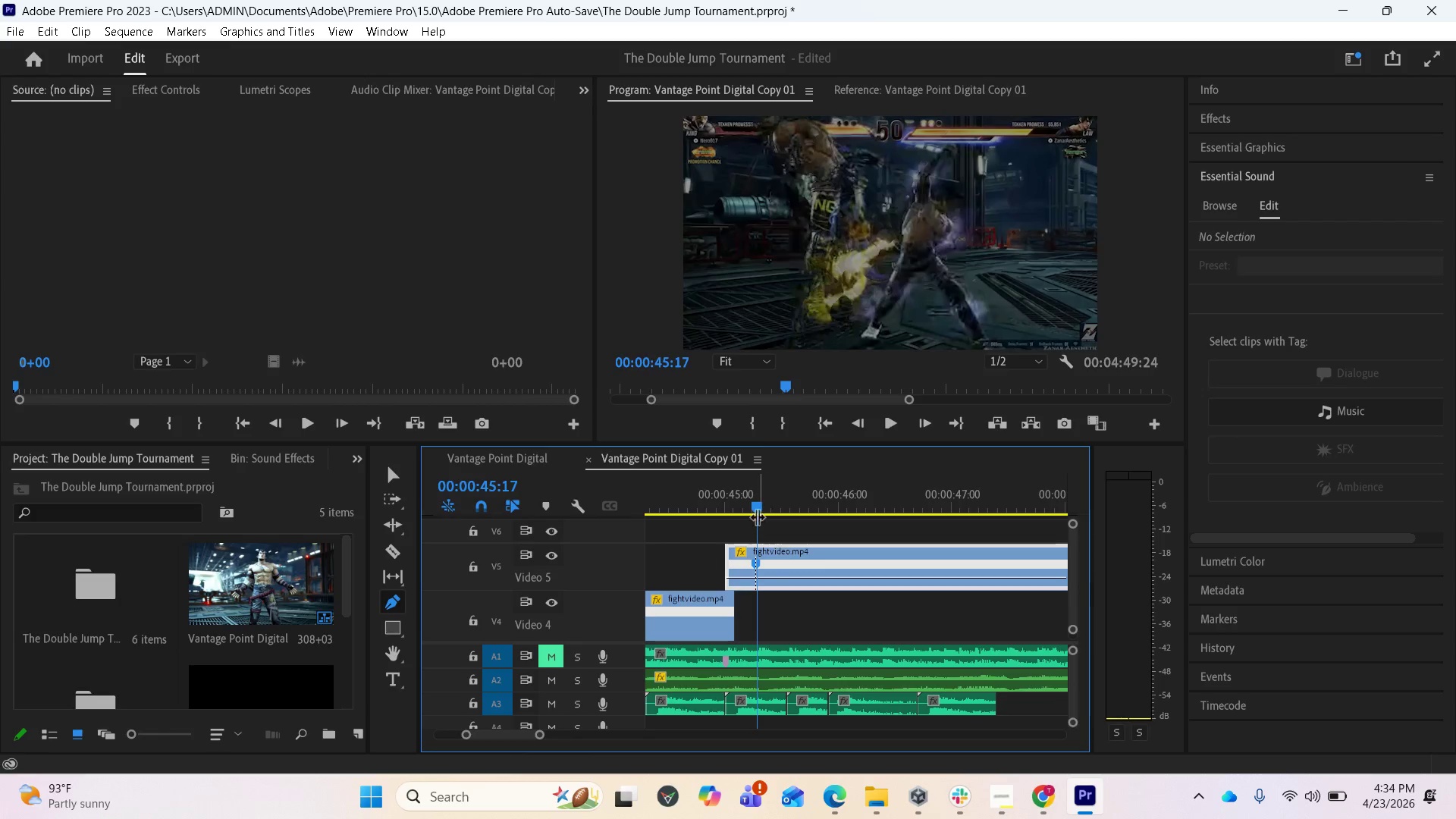 
left_click_drag(start_coordinate=[756, 504], to_coordinate=[1044, 502])
 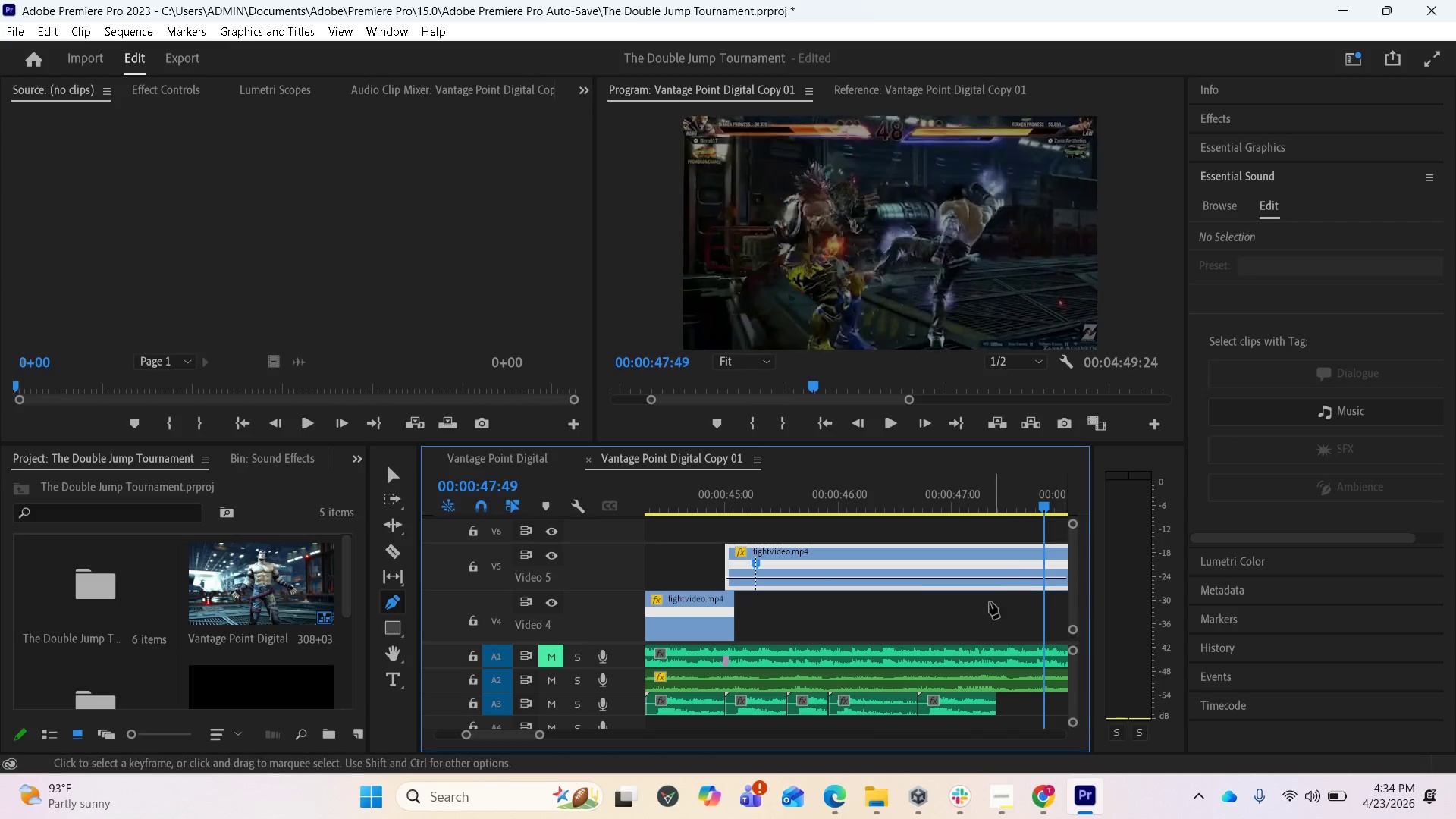 
scroll: coordinate [978, 621], scroll_direction: down, amount: 9.0
 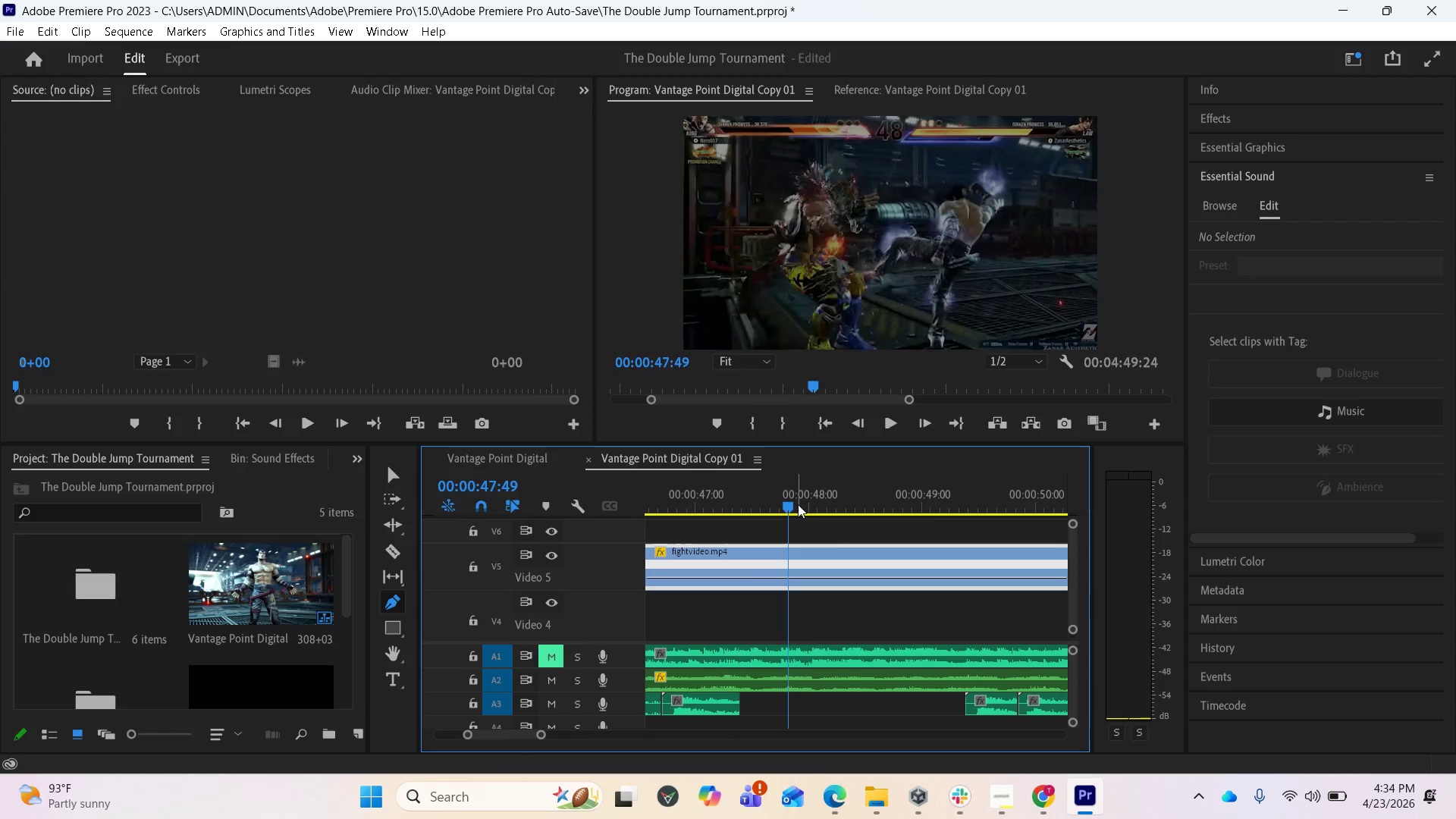 
left_click_drag(start_coordinate=[793, 506], to_coordinate=[889, 491])
 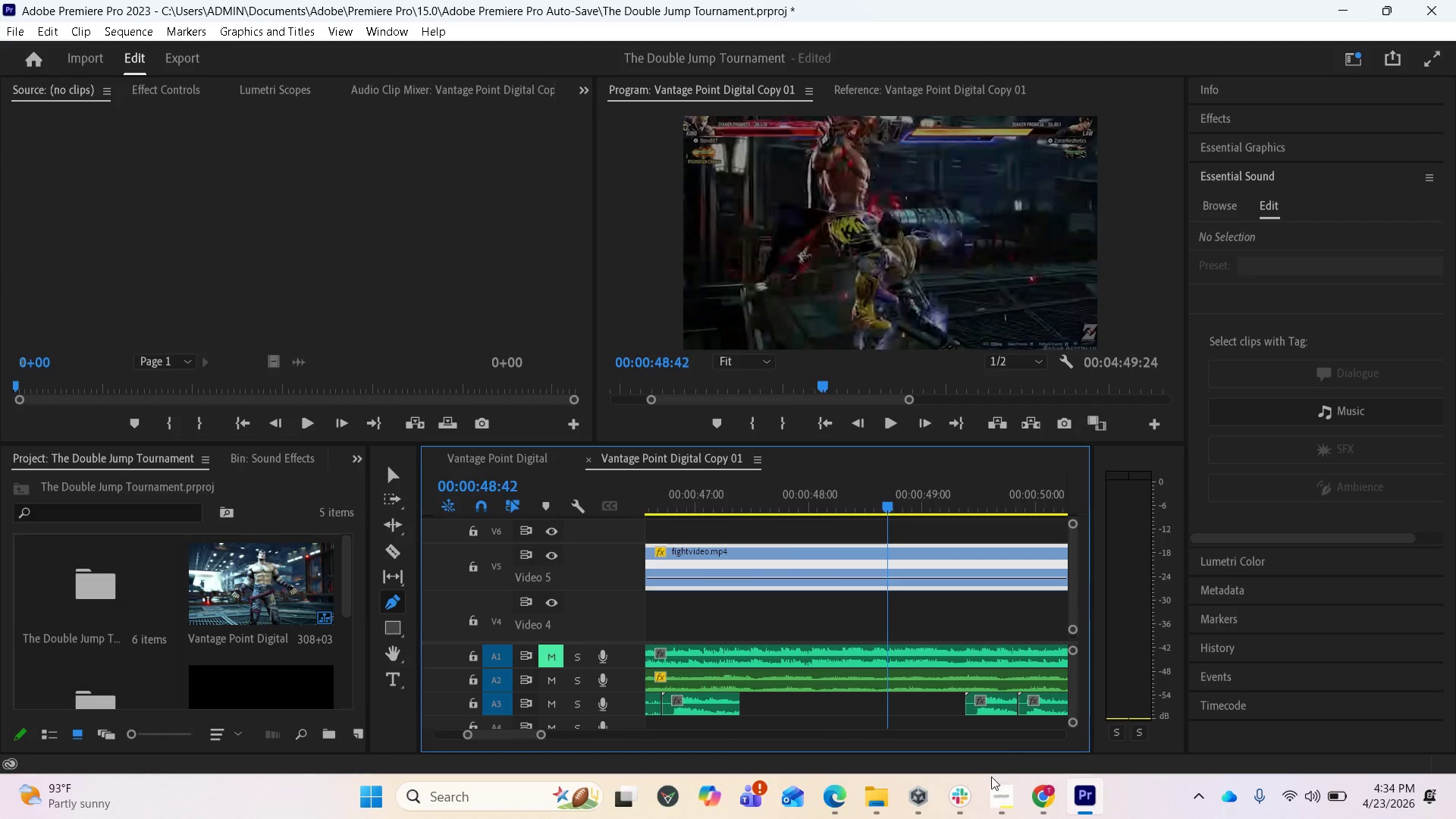 
left_click([993, 796])